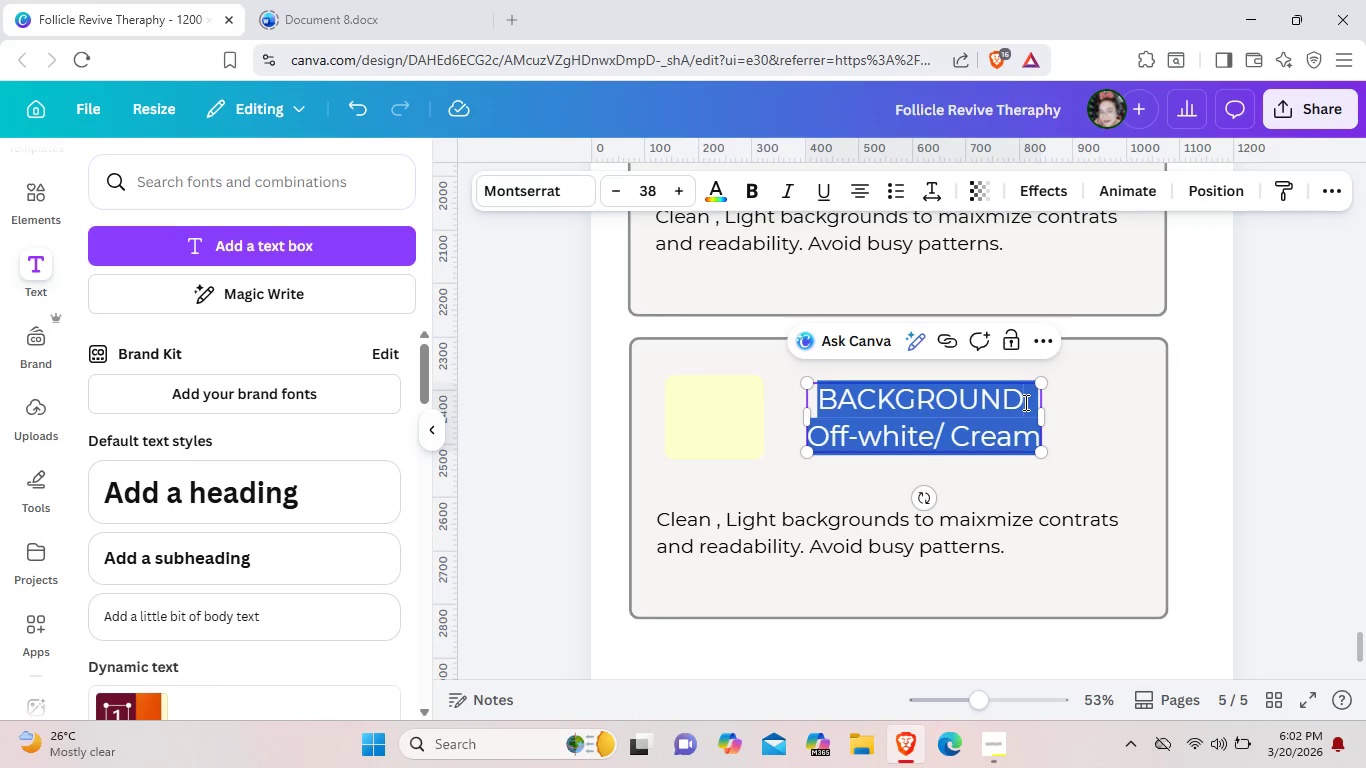 
left_click([1024, 402])
 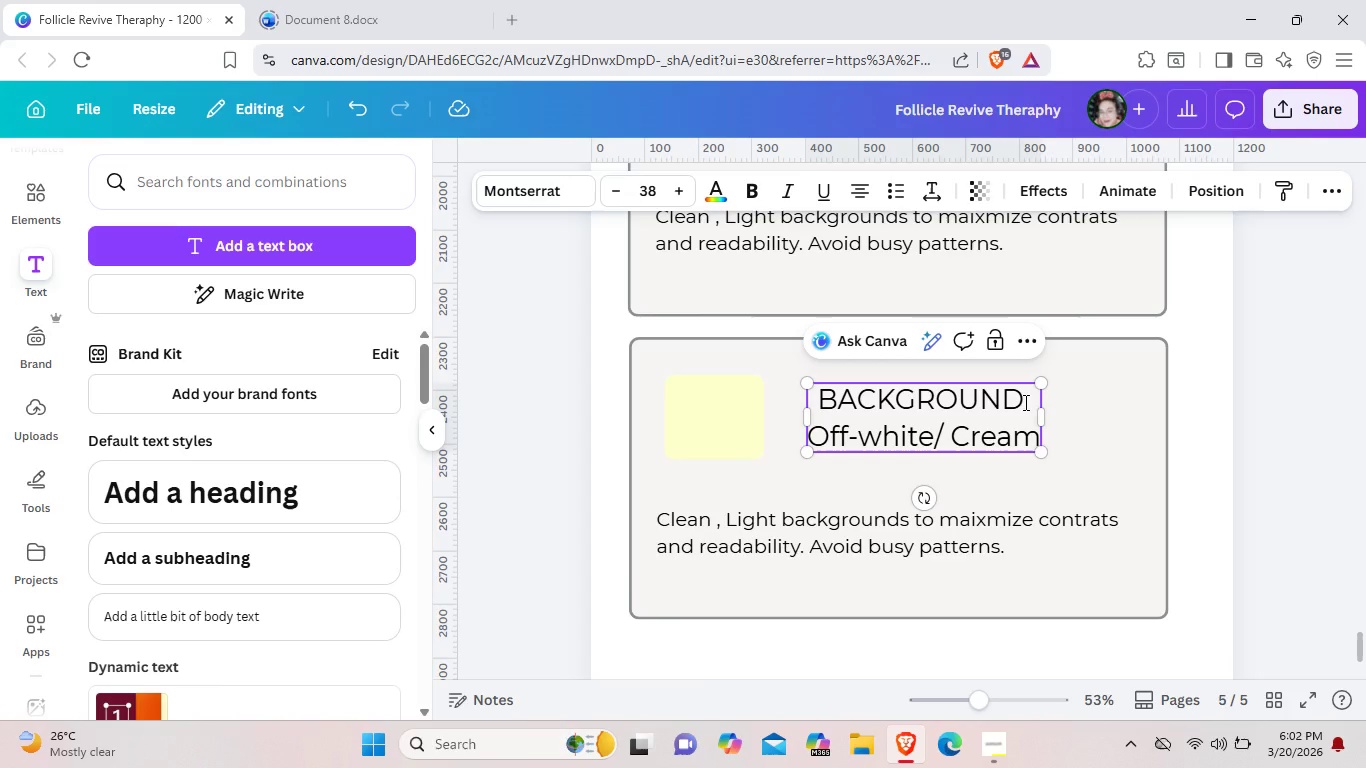 
key(Backspace)
key(Backspace)
key(Backspace)
key(Backspace)
key(Backspace)
key(Backspace)
key(Backspace)
key(Backspace)
key(Backspace)
key(Backspace)
type(ACCENT TEXT)
 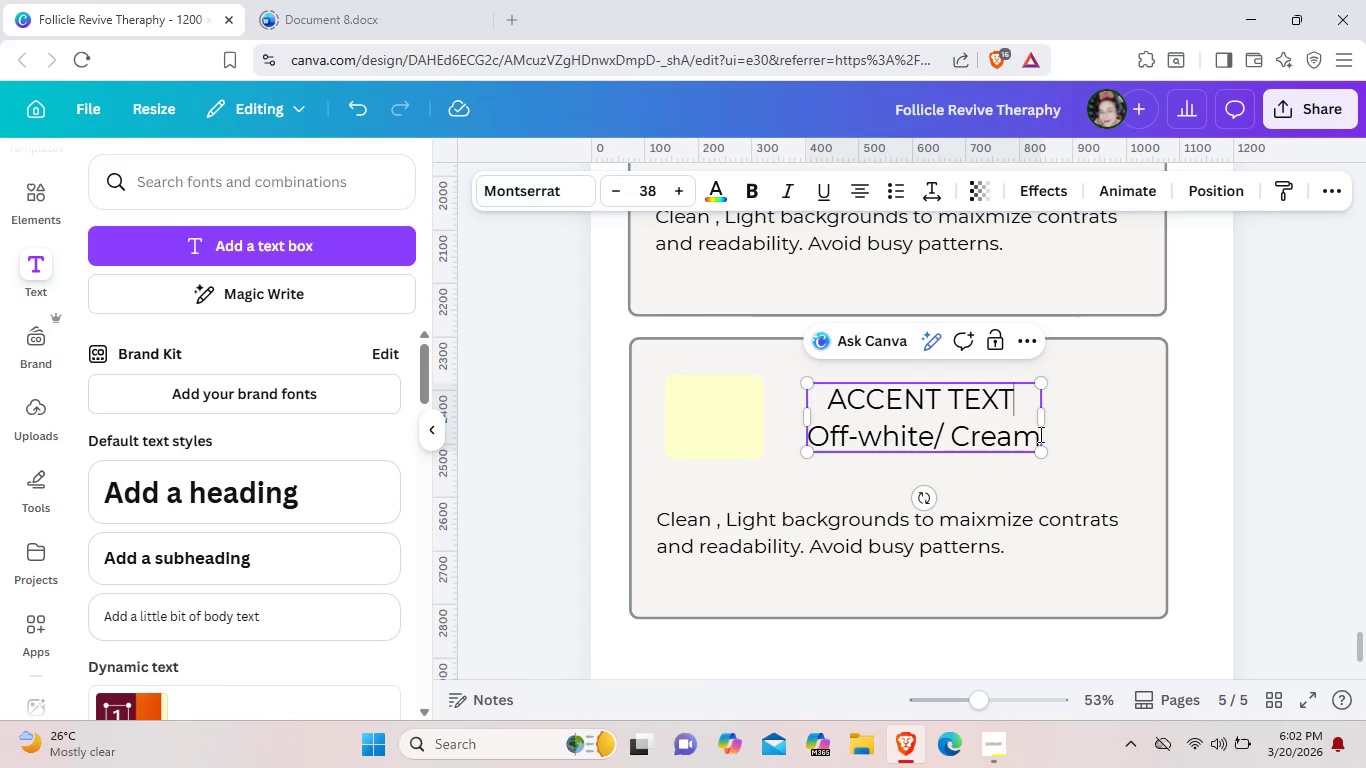 
left_click([1039, 434])
 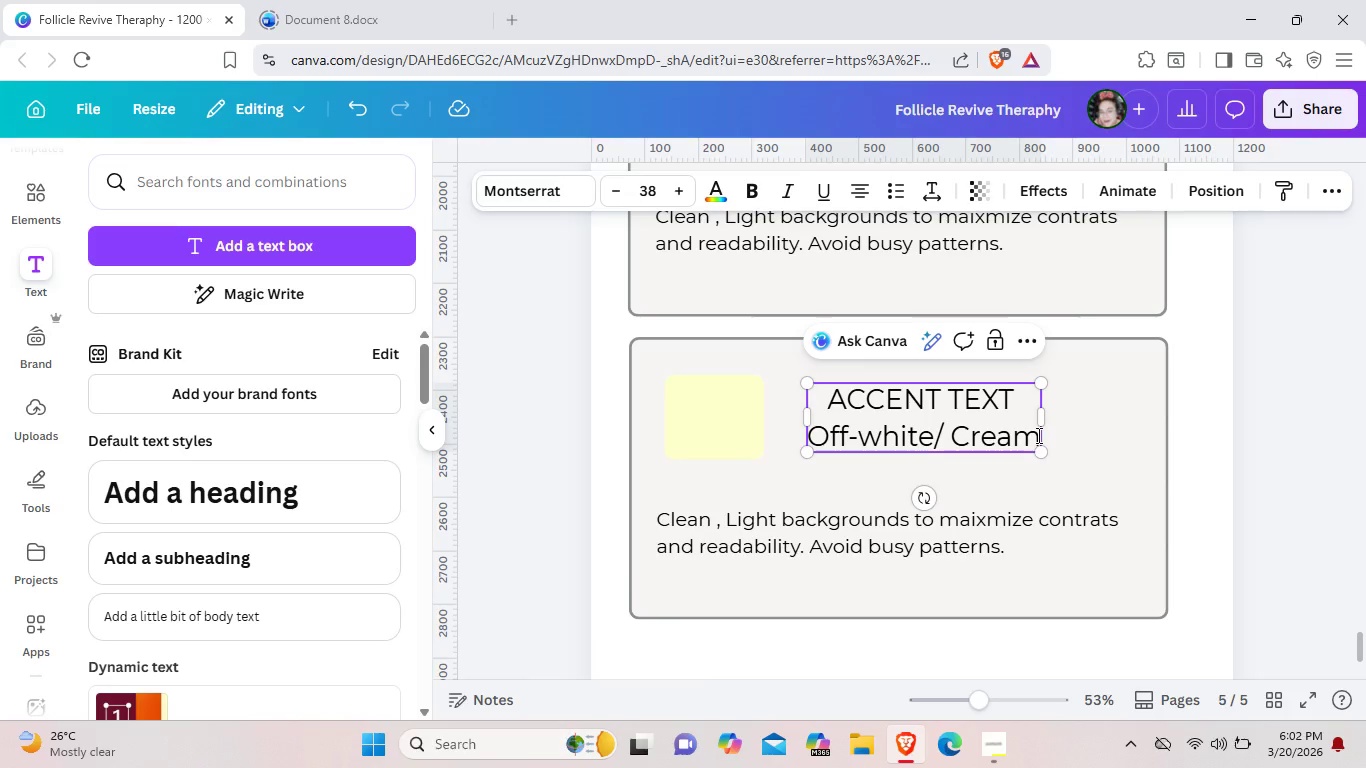 
left_click([1037, 435])
 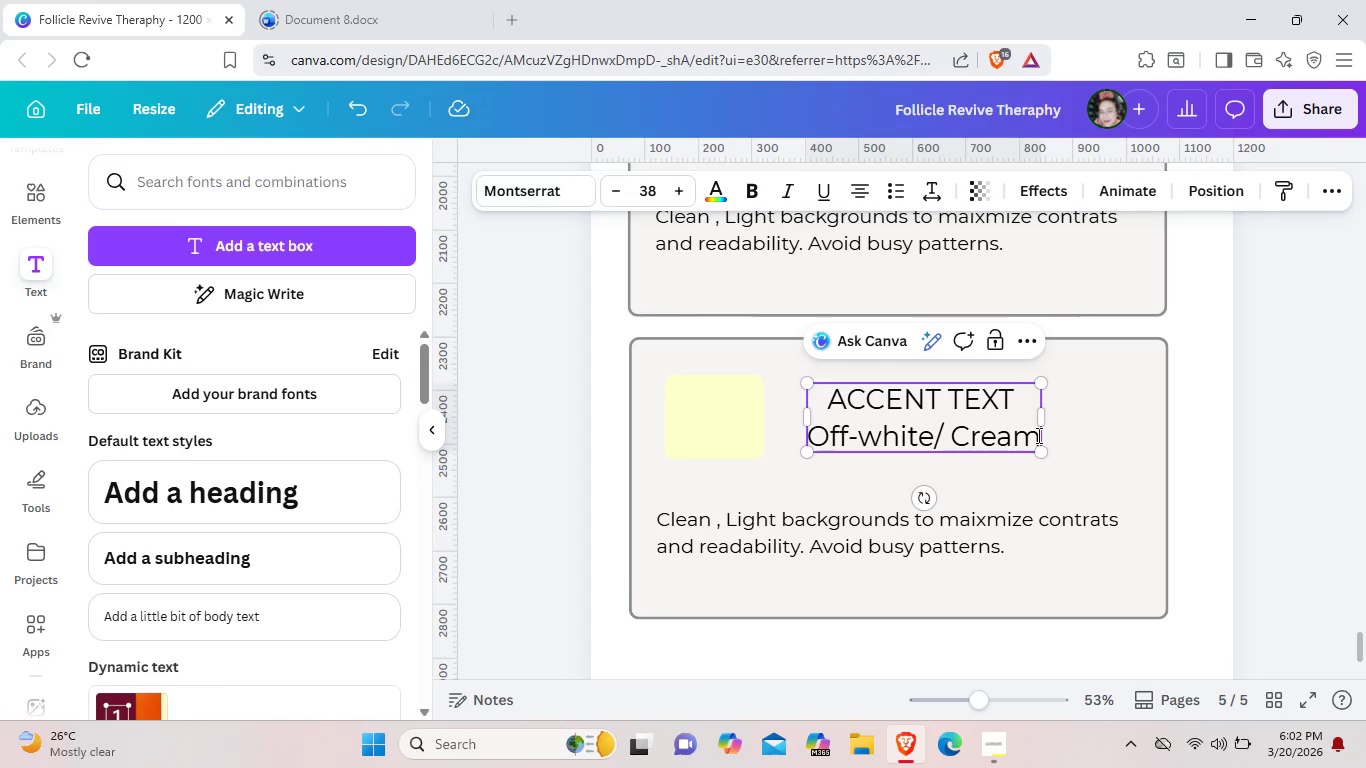 
key(Backspace)
key(Backspace)
key(Backspace)
key(Backspace)
key(Backspace)
key(Backspace)
key(Backspace)
key(Backspace)
key(Backspace)
key(Backspace)
key(Backspace)
key(Backspace)
key(Backspace)
key(Backspace)
key(Backspace)
key(Backspace)
type(WCA)
 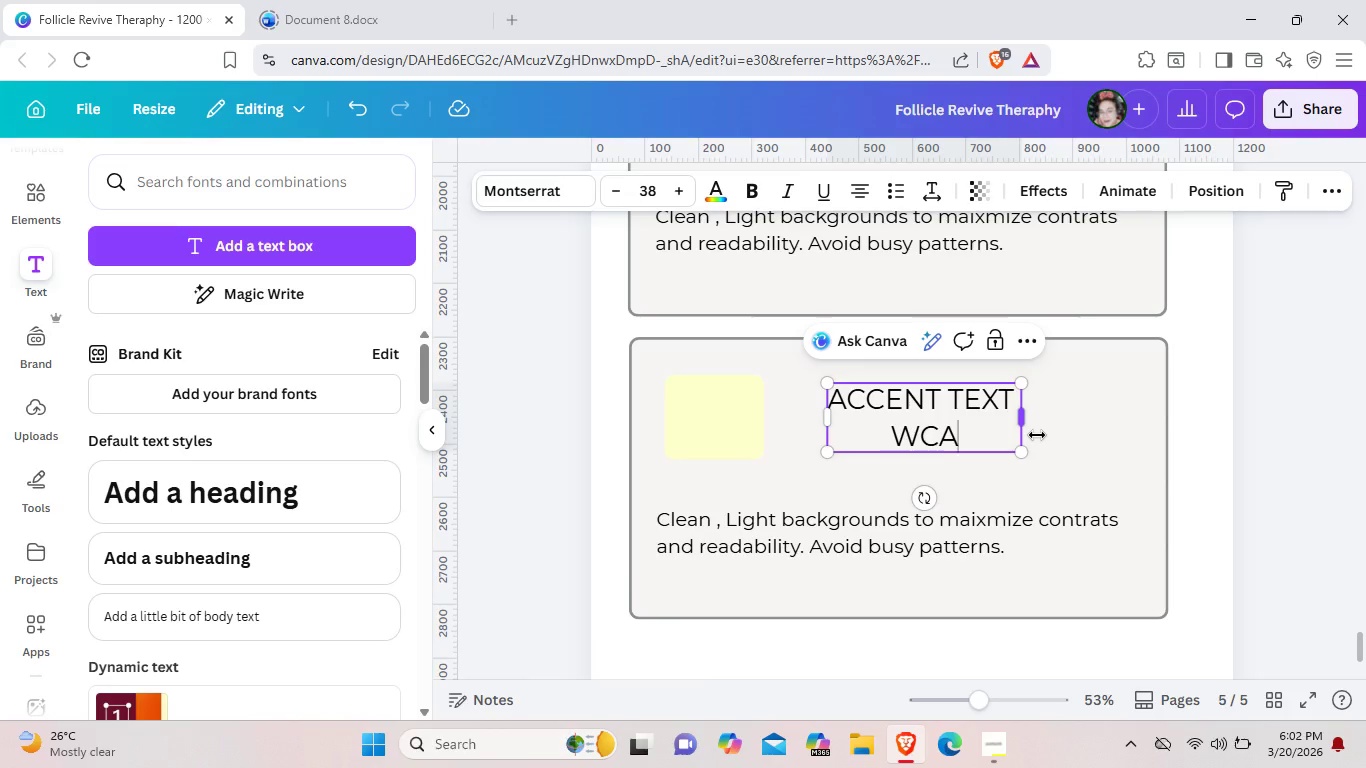 
wait(5.31)
 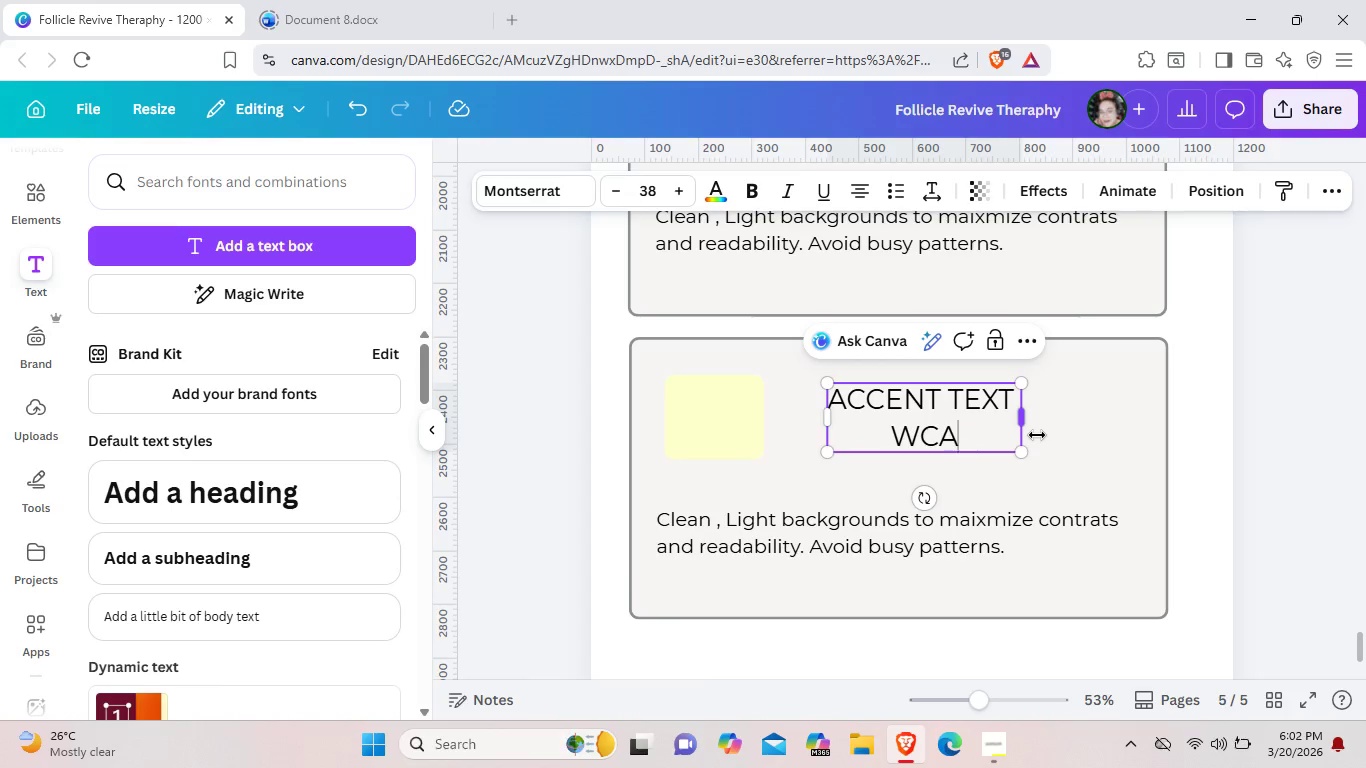 
type(G AA Complaint)
 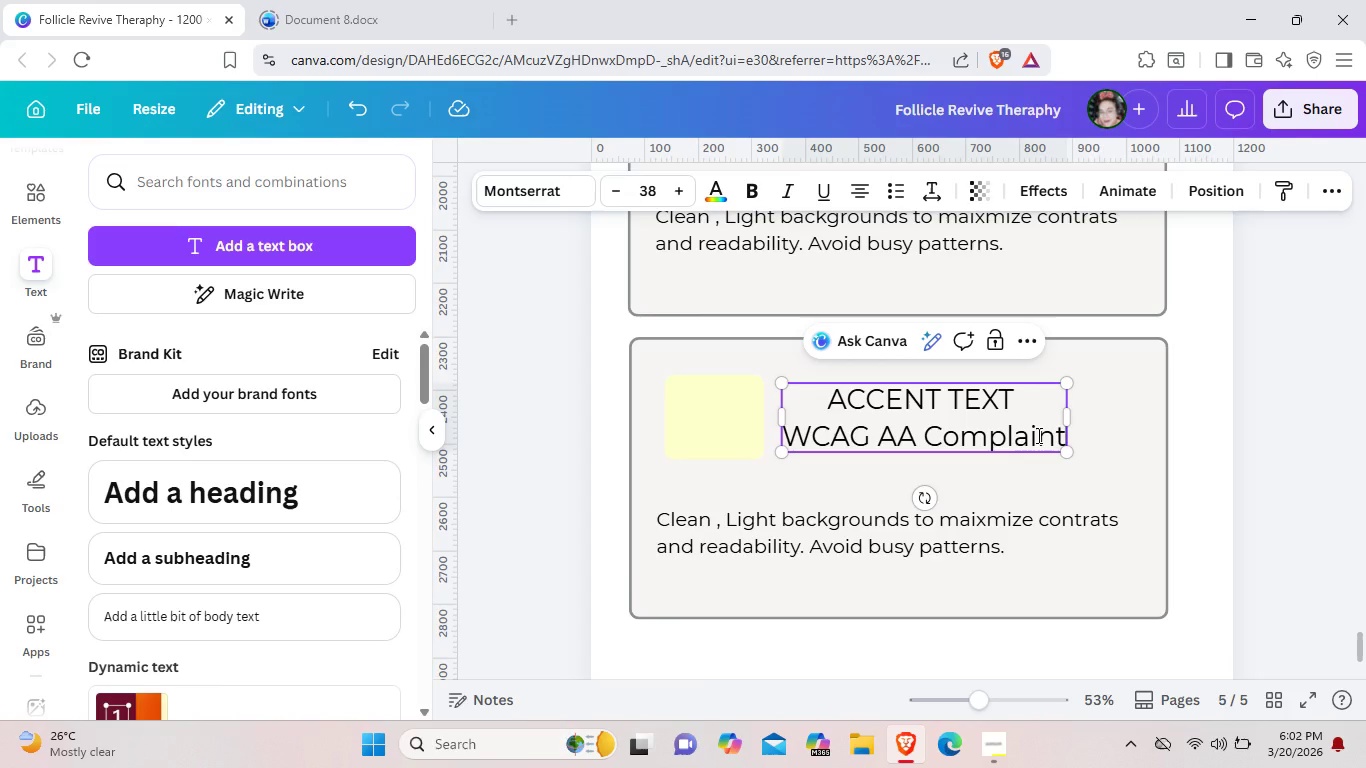 
left_click([998, 534])
 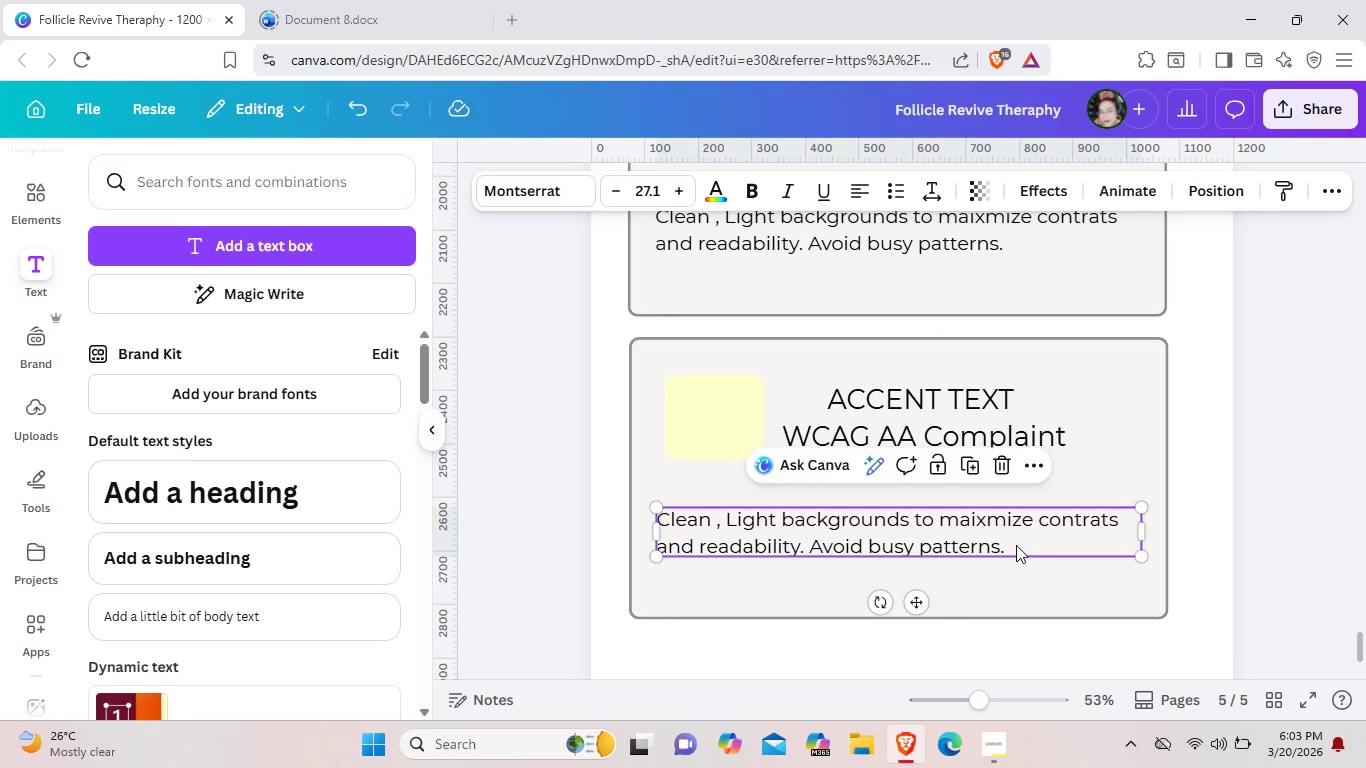 
double_click([1016, 545])
 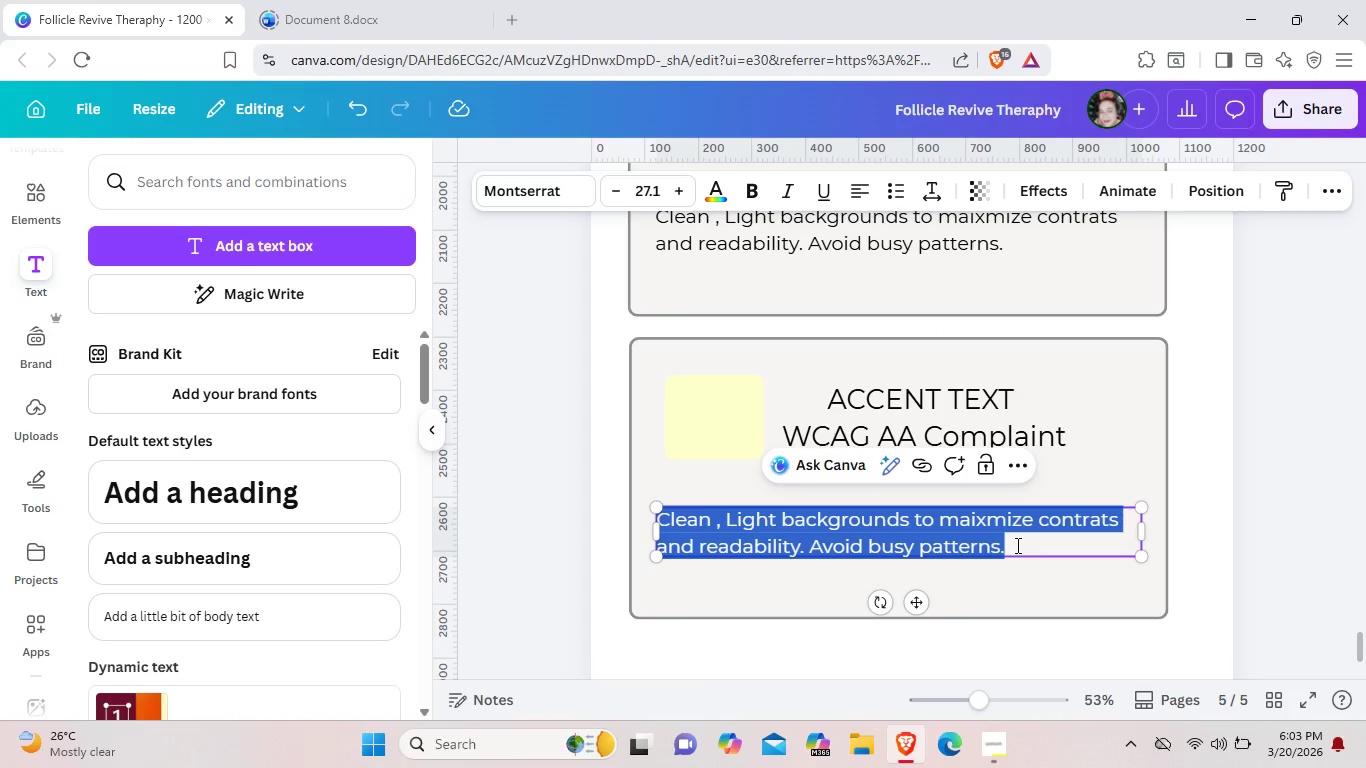 
key(Backspace)
type(Rse)
key(Backspace)
key(Backspace)
type(ers)
key(Backspace)
key(Backspace)
type(serve for critical information. Ensure 4.5:1 contrast for bi)
key(Backspace)
type(ody. 3:1 for large )
 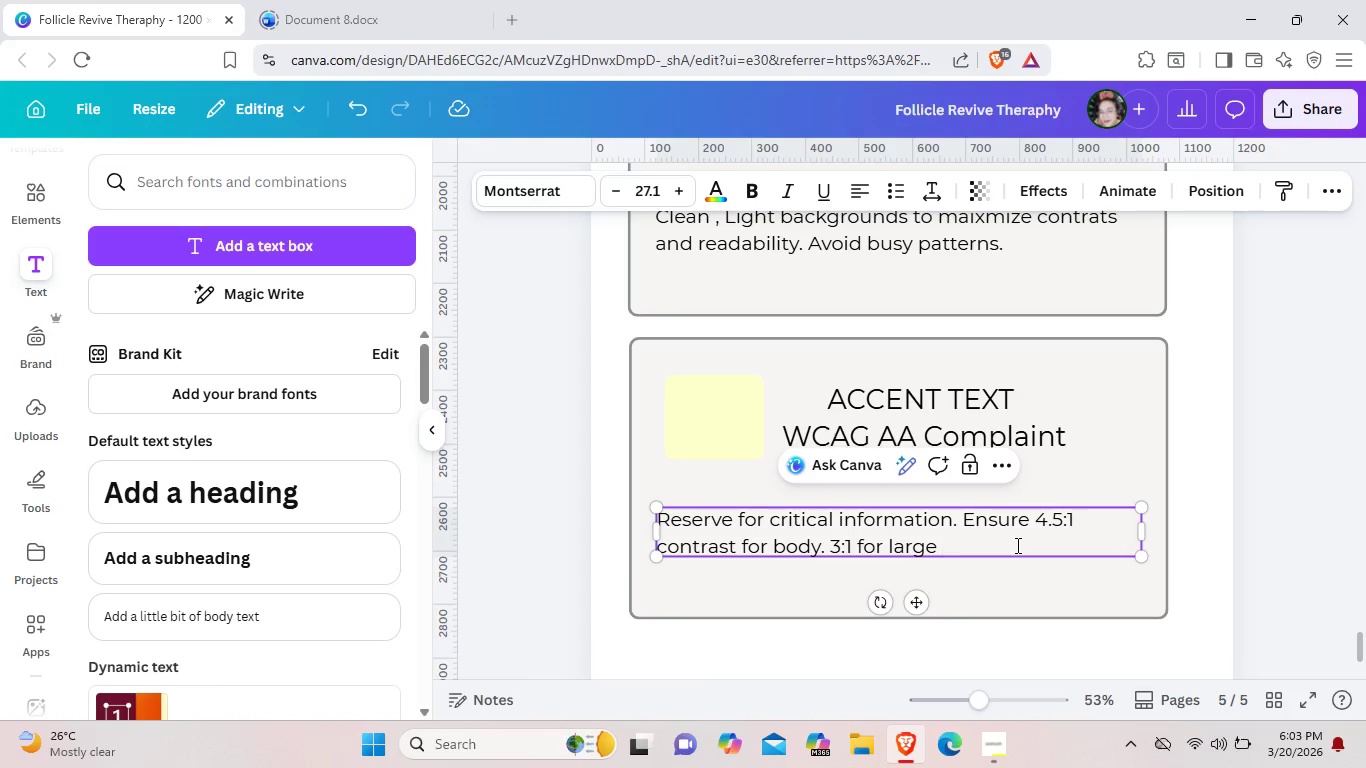 
type(text/)
key(Backspace)
type(.)
 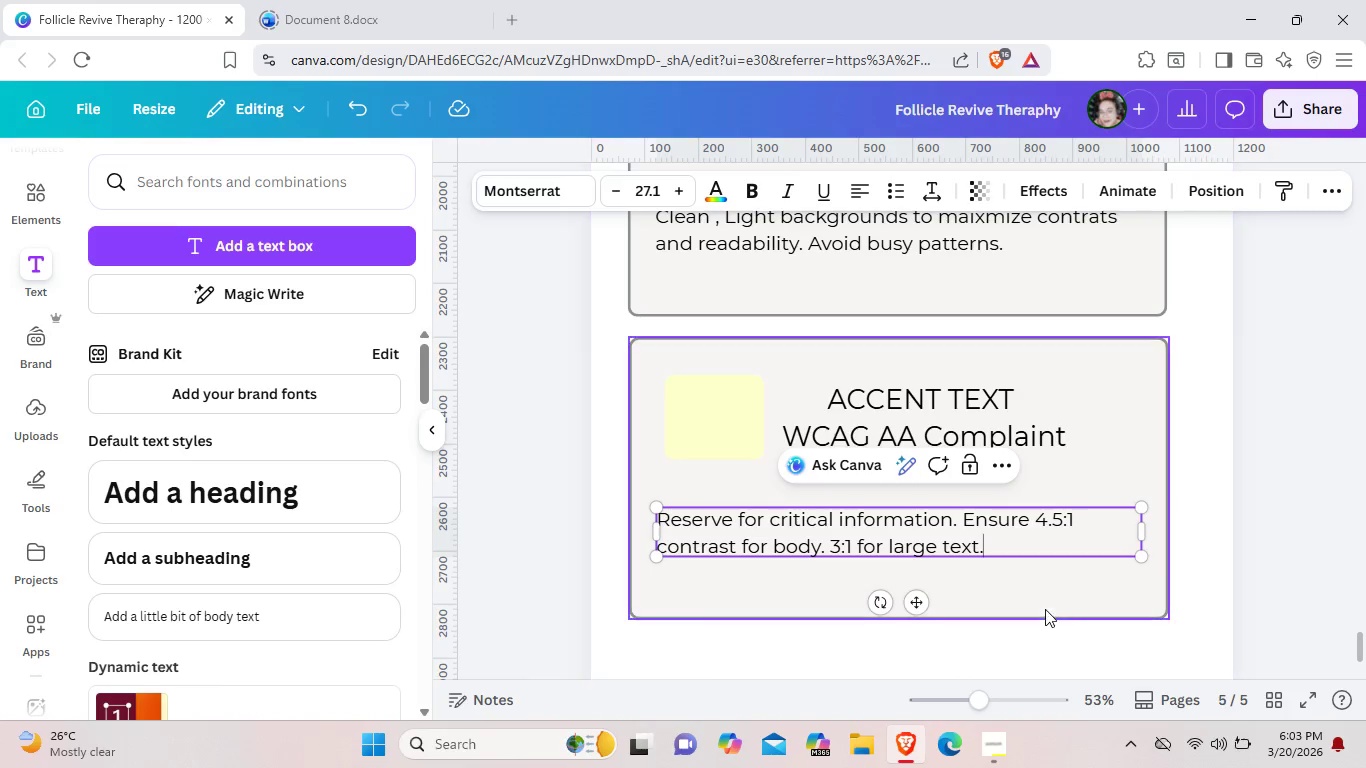 
left_click([1042, 592])
 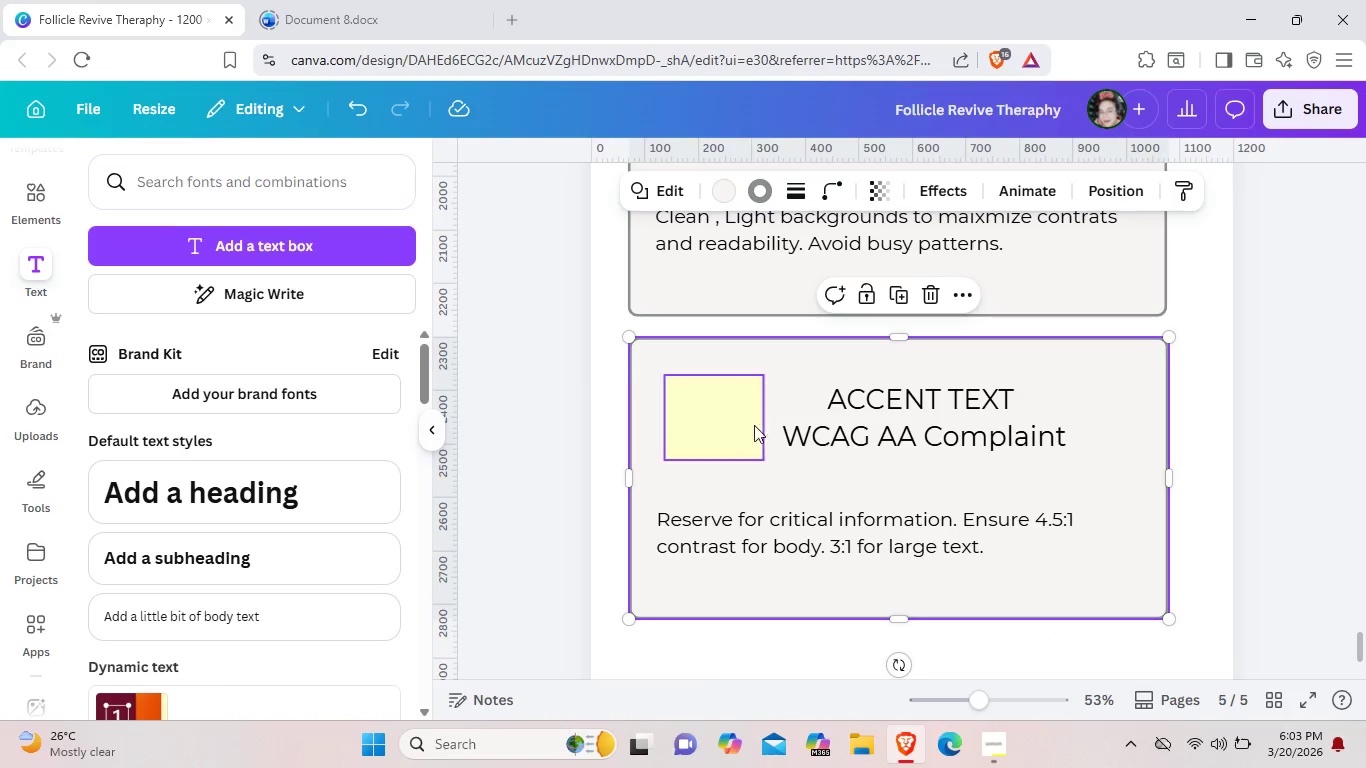 
left_click([737, 430])
 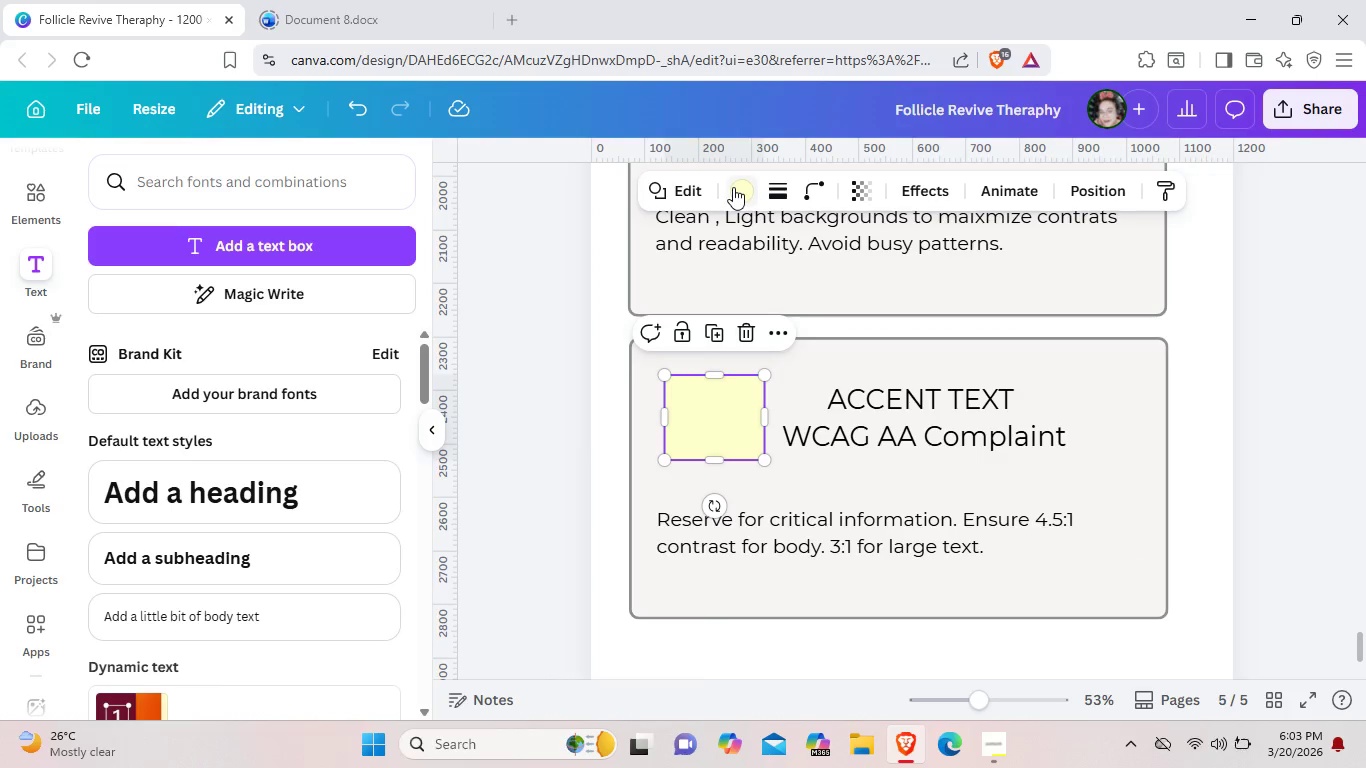 
left_click([733, 188])
 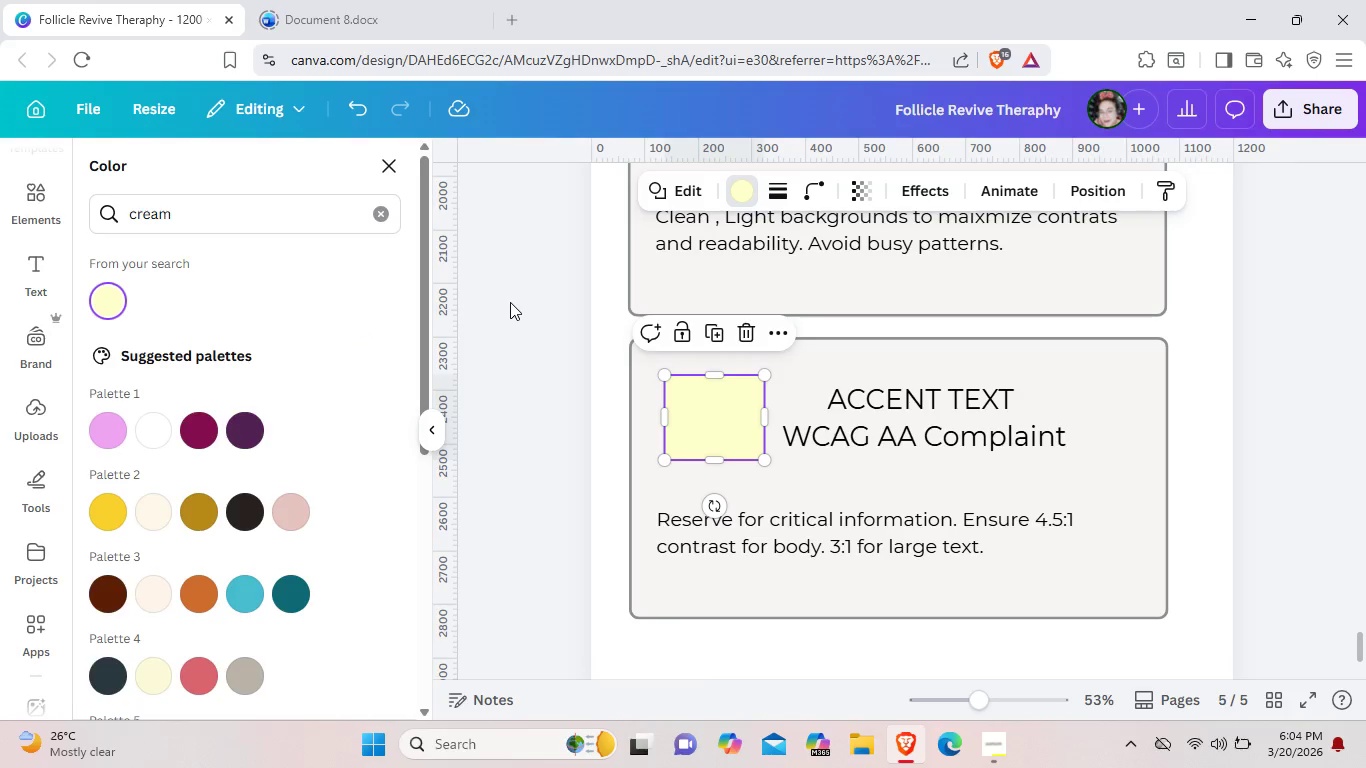 
wait(13.77)
 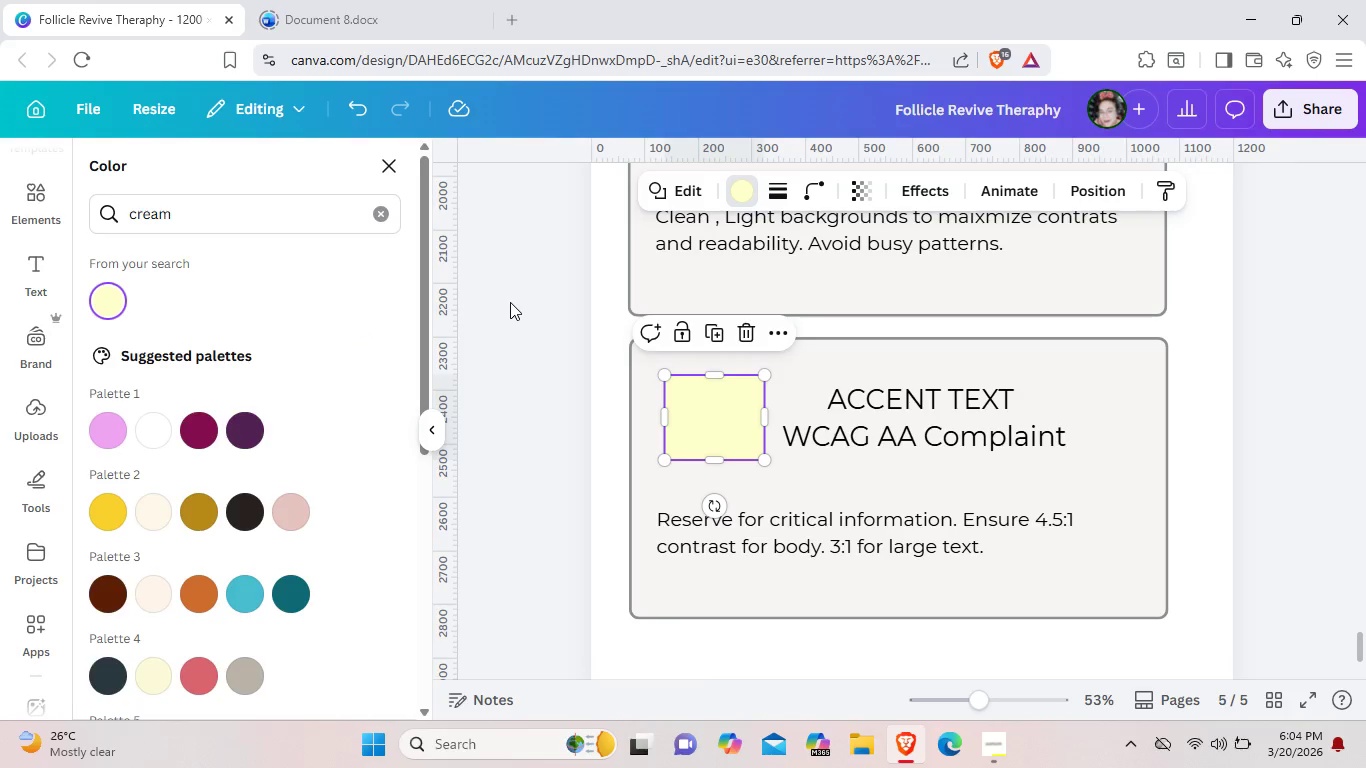 
left_click([378, 180])
 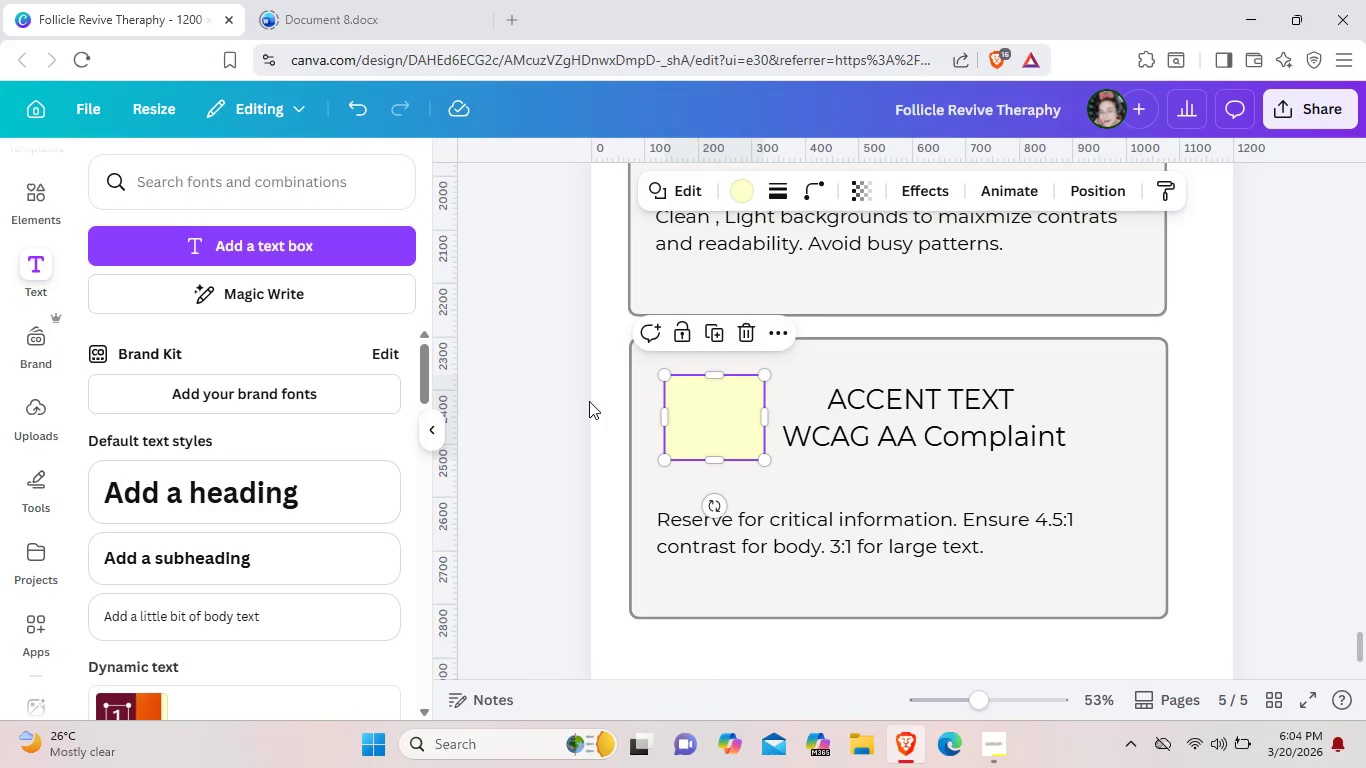 
wait(9.06)
 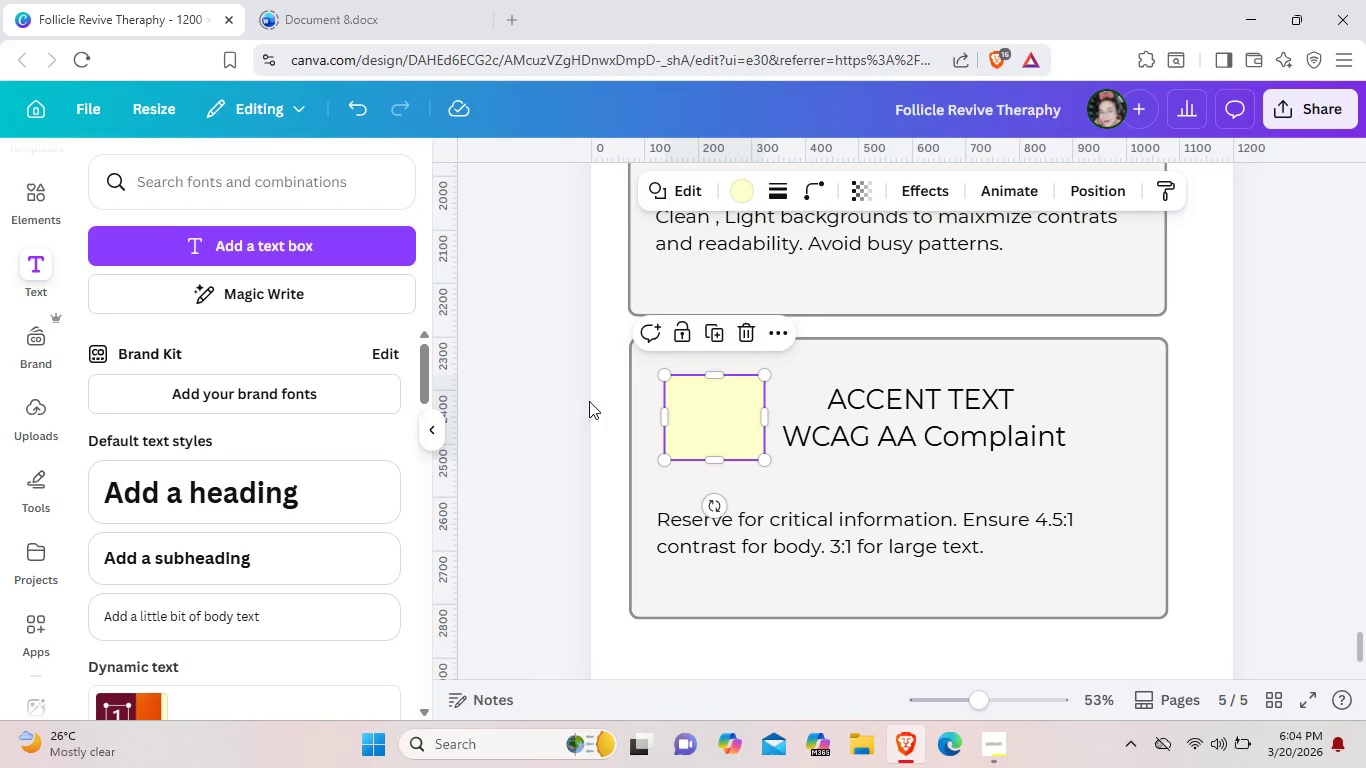 
left_click([742, 186])
 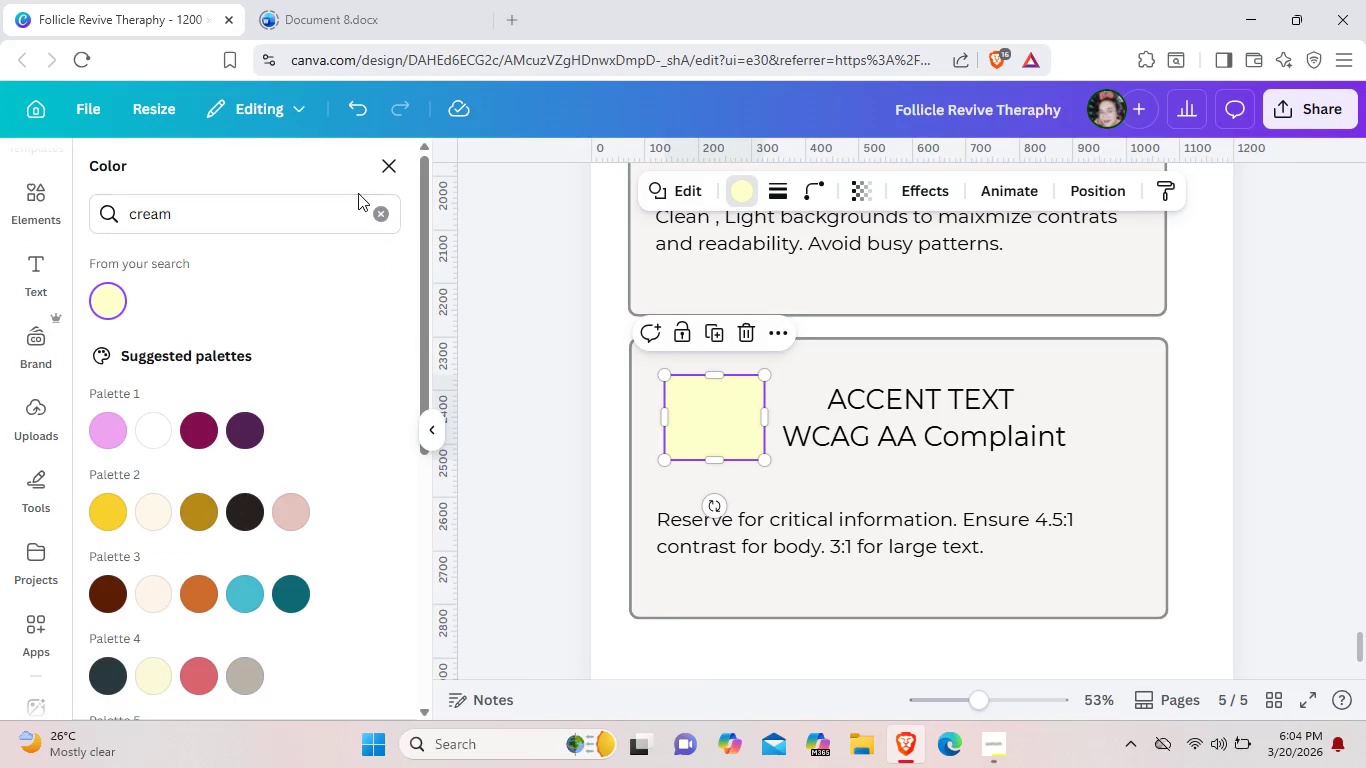 
left_click([374, 208])
 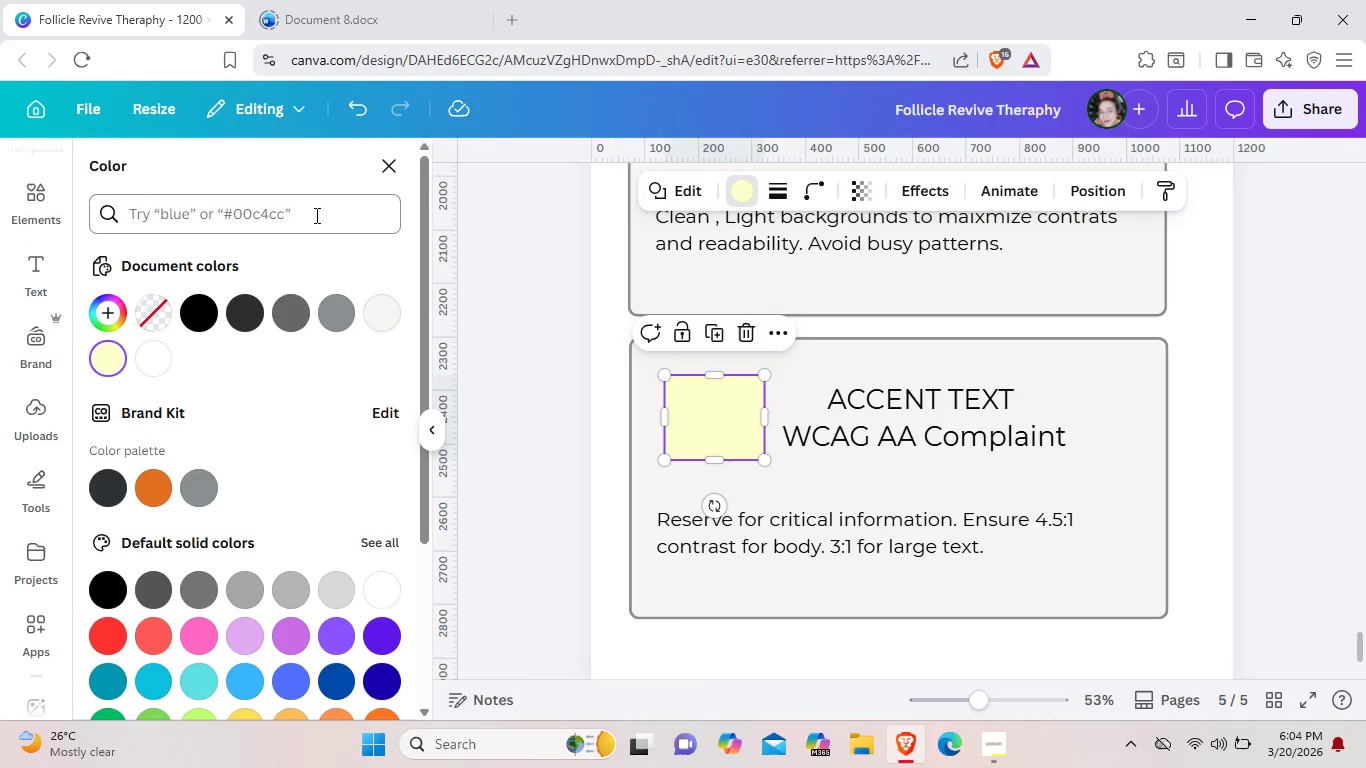 
left_click([315, 215])
 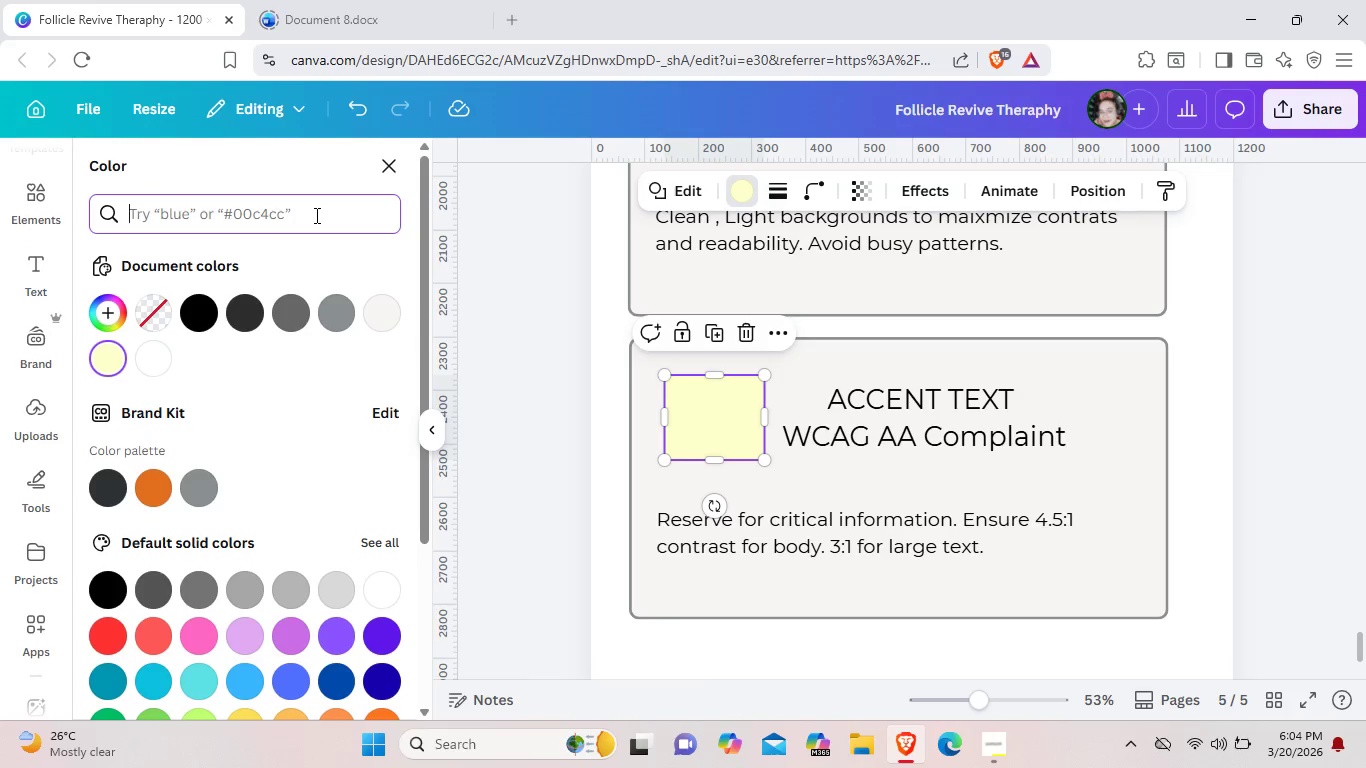 
type(WCA)
 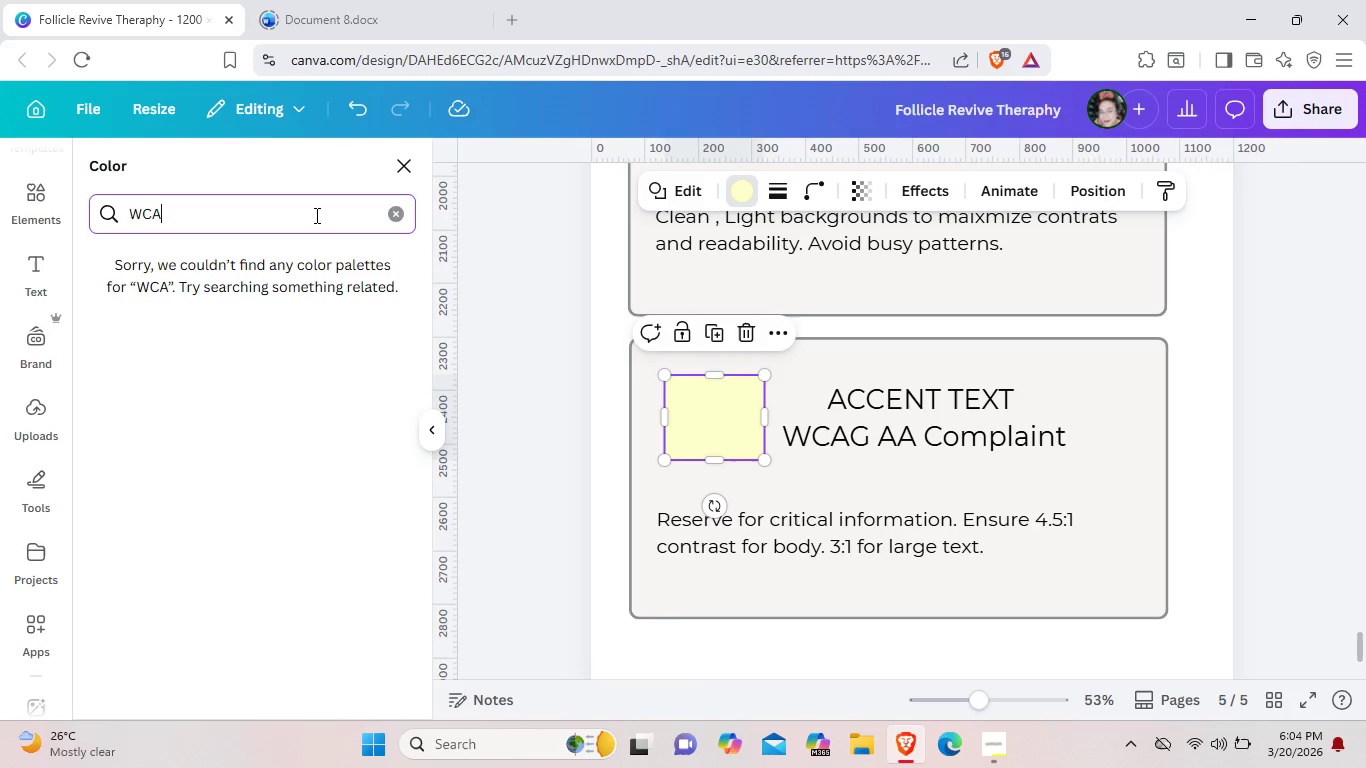 
type(G AA)
key(Backspace)
key(Backspace)
key(Backspace)
key(Backspace)
key(Backspace)
key(Backspace)
key(Backspace)
key(Backspace)
key(Backspace)
key(Backspace)
key(Backspace)
 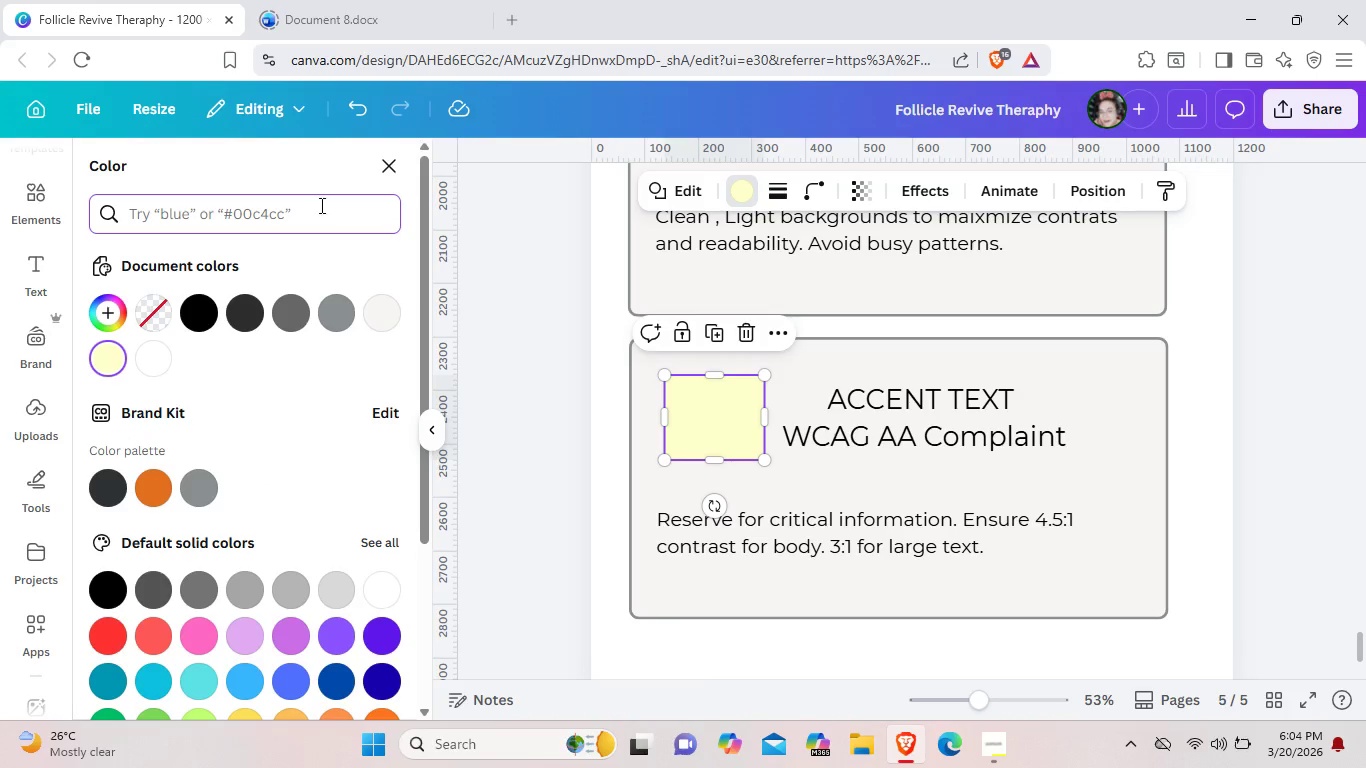 
left_click([345, 301])
 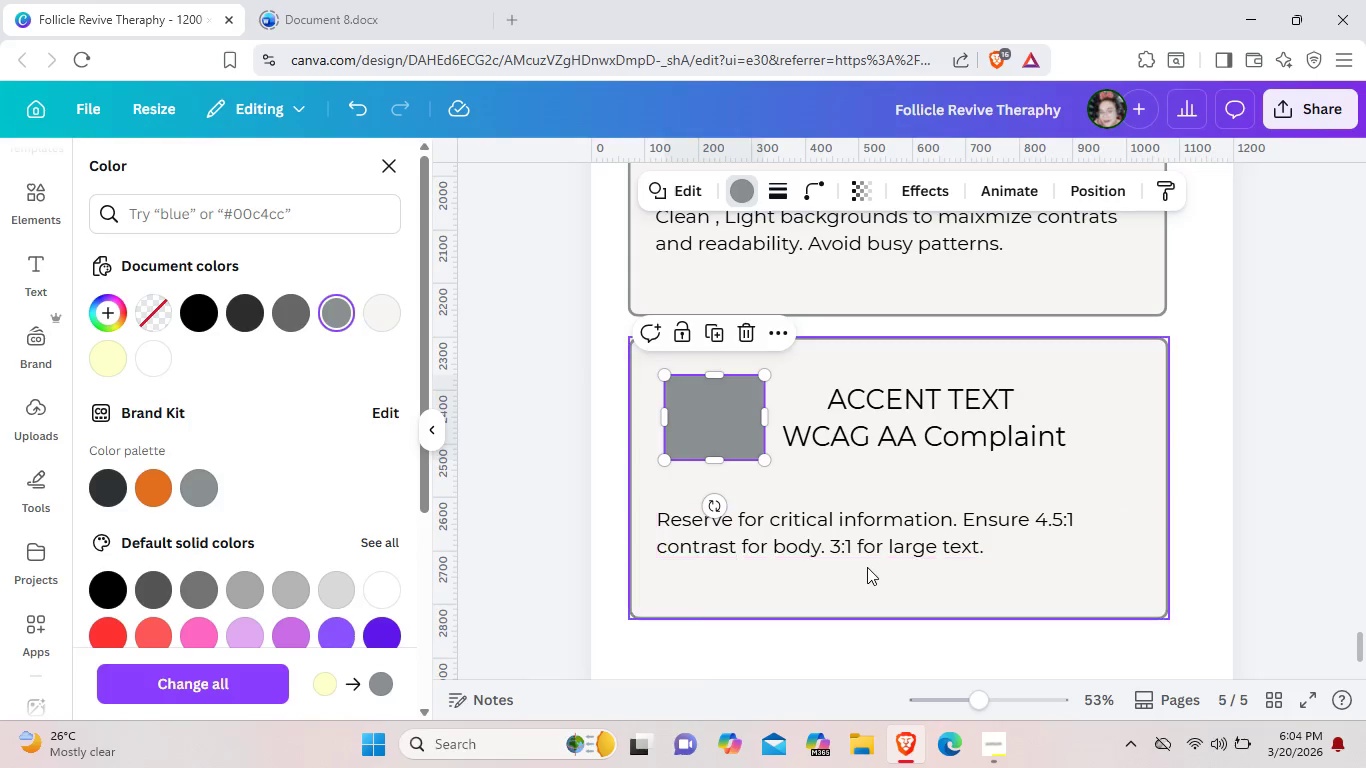 
left_click([867, 567])
 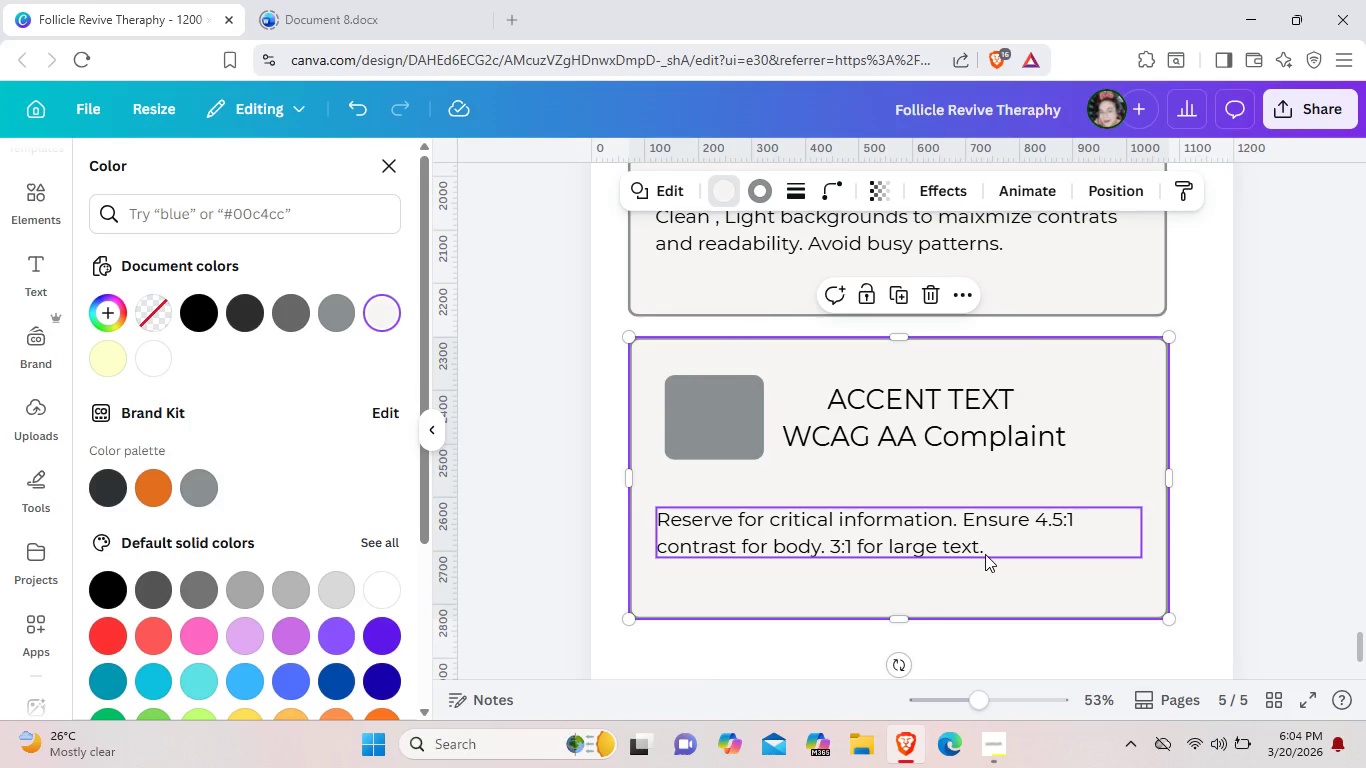 
wait(5.39)
 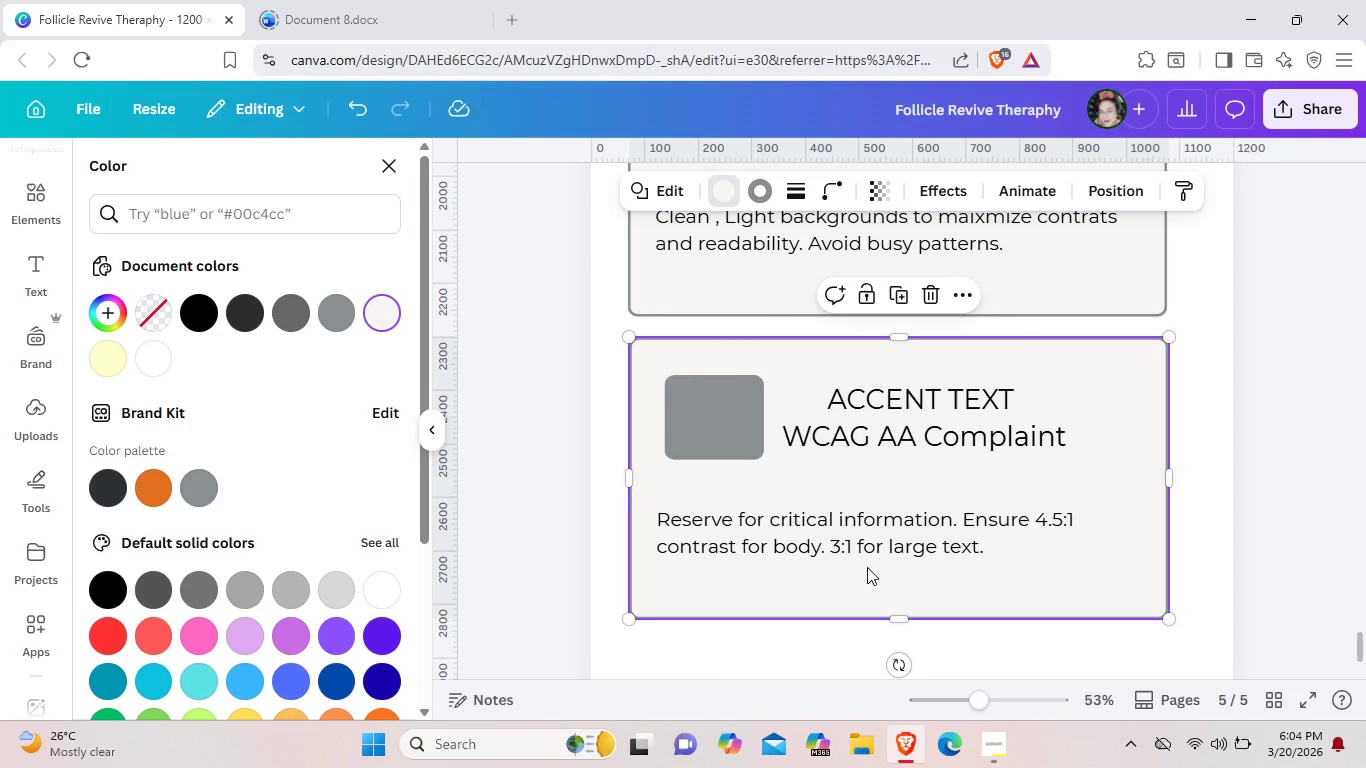 
scroll: coordinate [985, 554], scroll_direction: down, amount: 3.0
 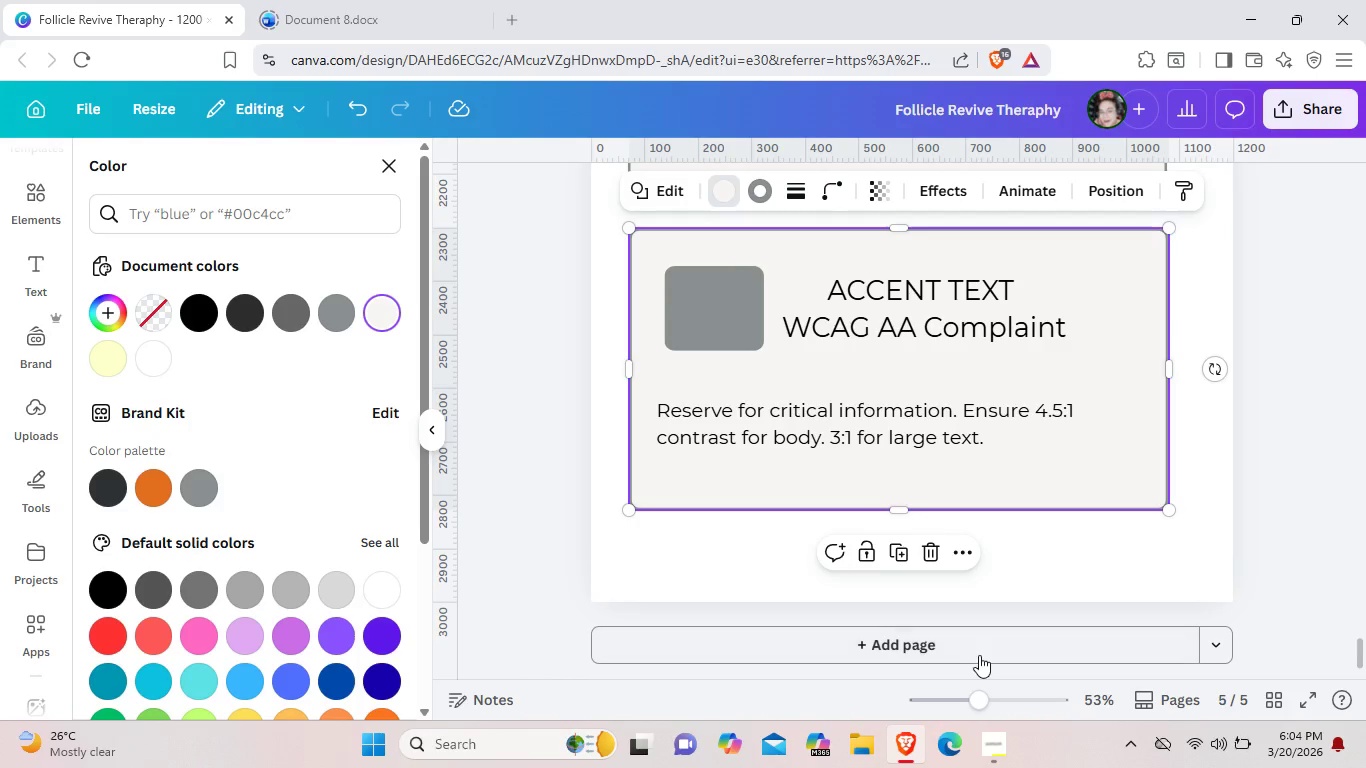 
left_click([979, 652])
 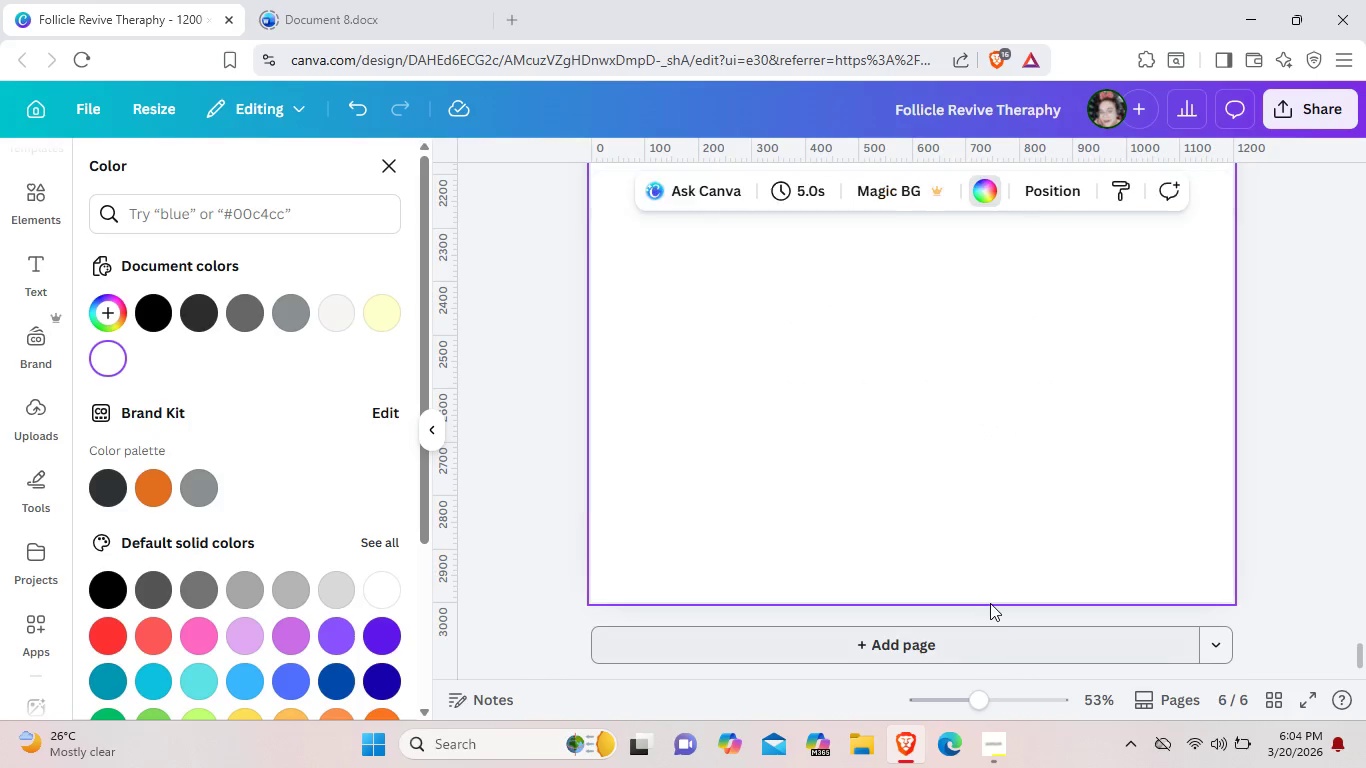 
scroll: coordinate [990, 601], scroll_direction: up, amount: 27.0
 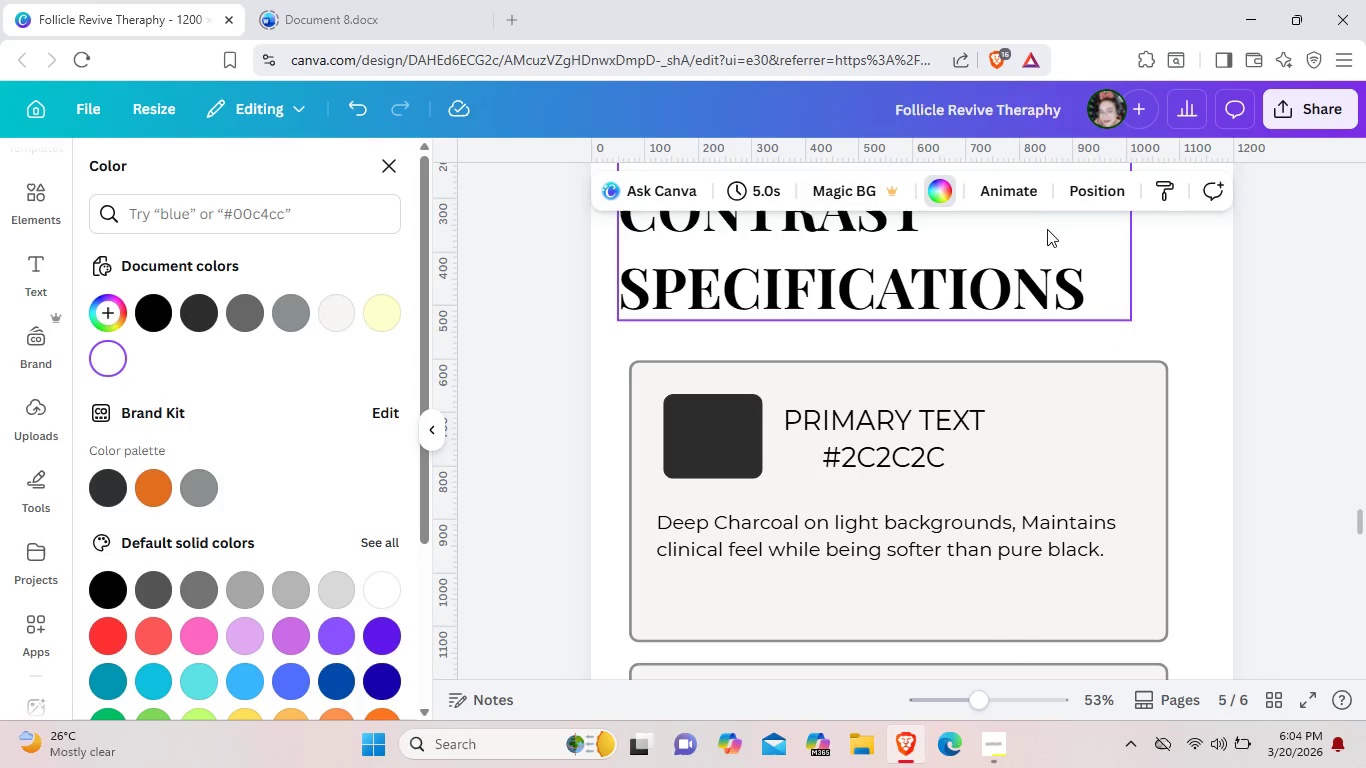 
left_click([1045, 240])
 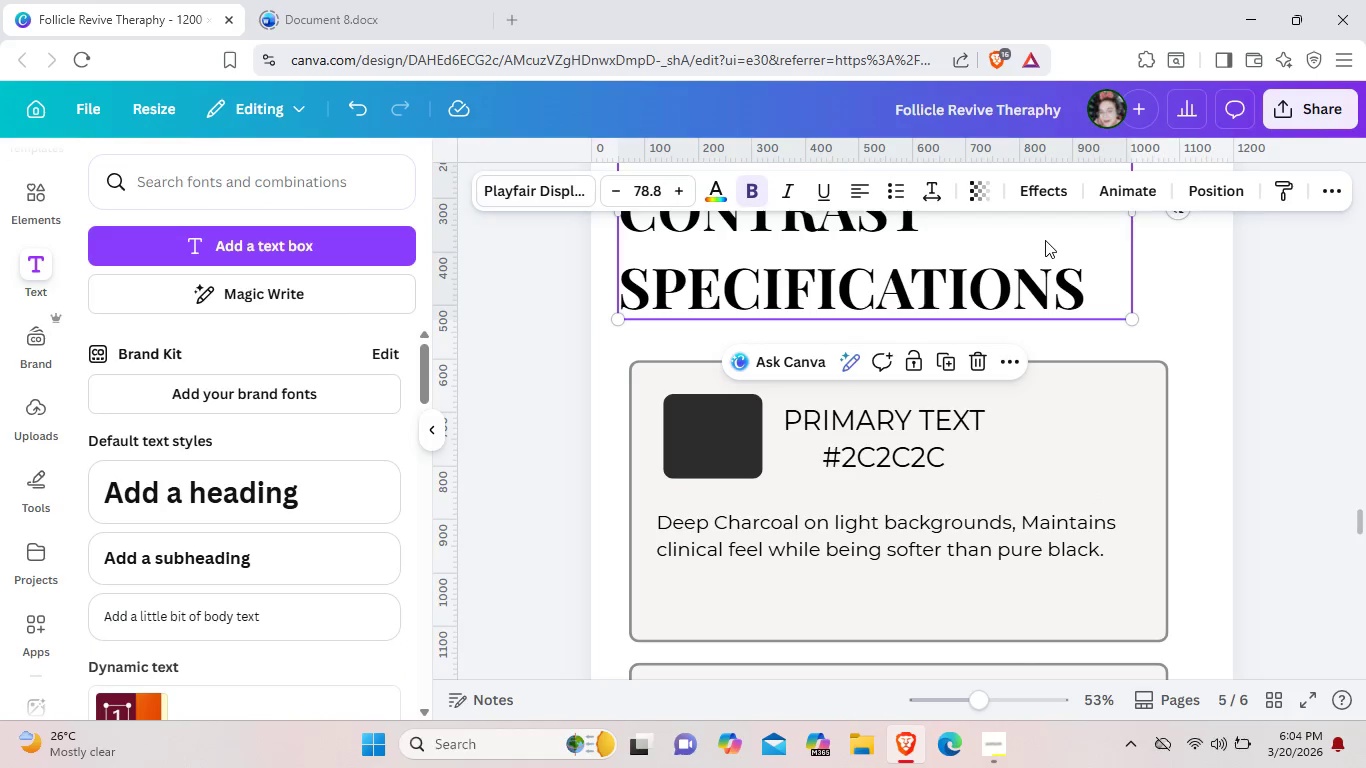 
key(Control+C)
 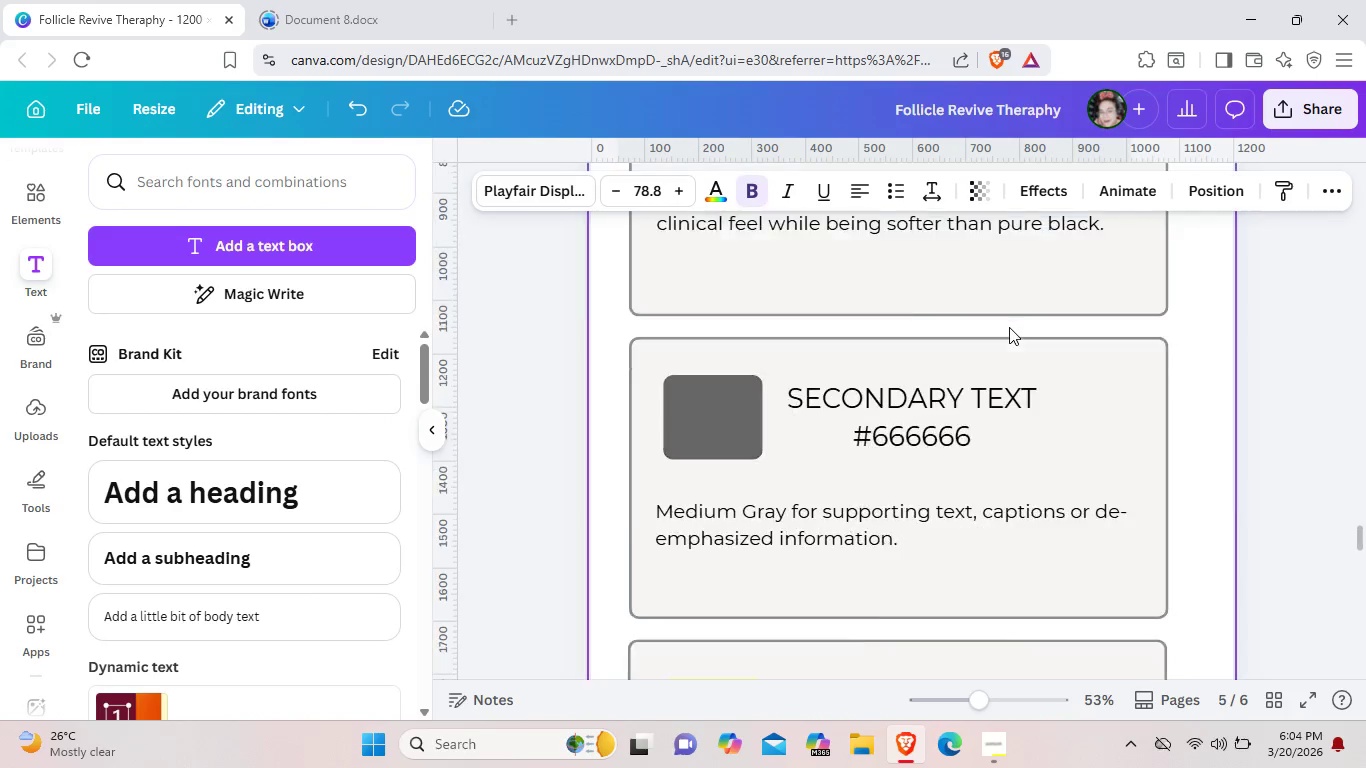 
scroll: coordinate [1007, 329], scroll_direction: down, amount: 8.0
 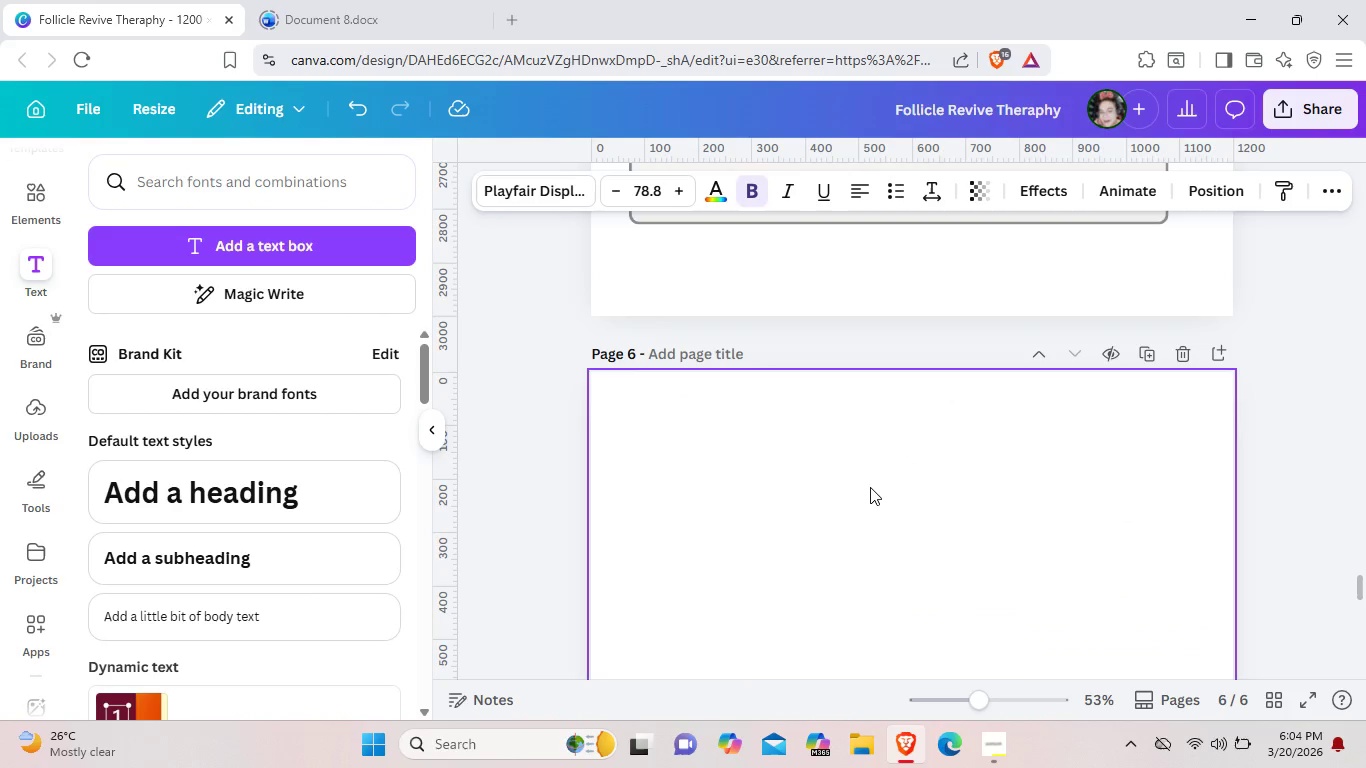 
left_click([870, 487])
 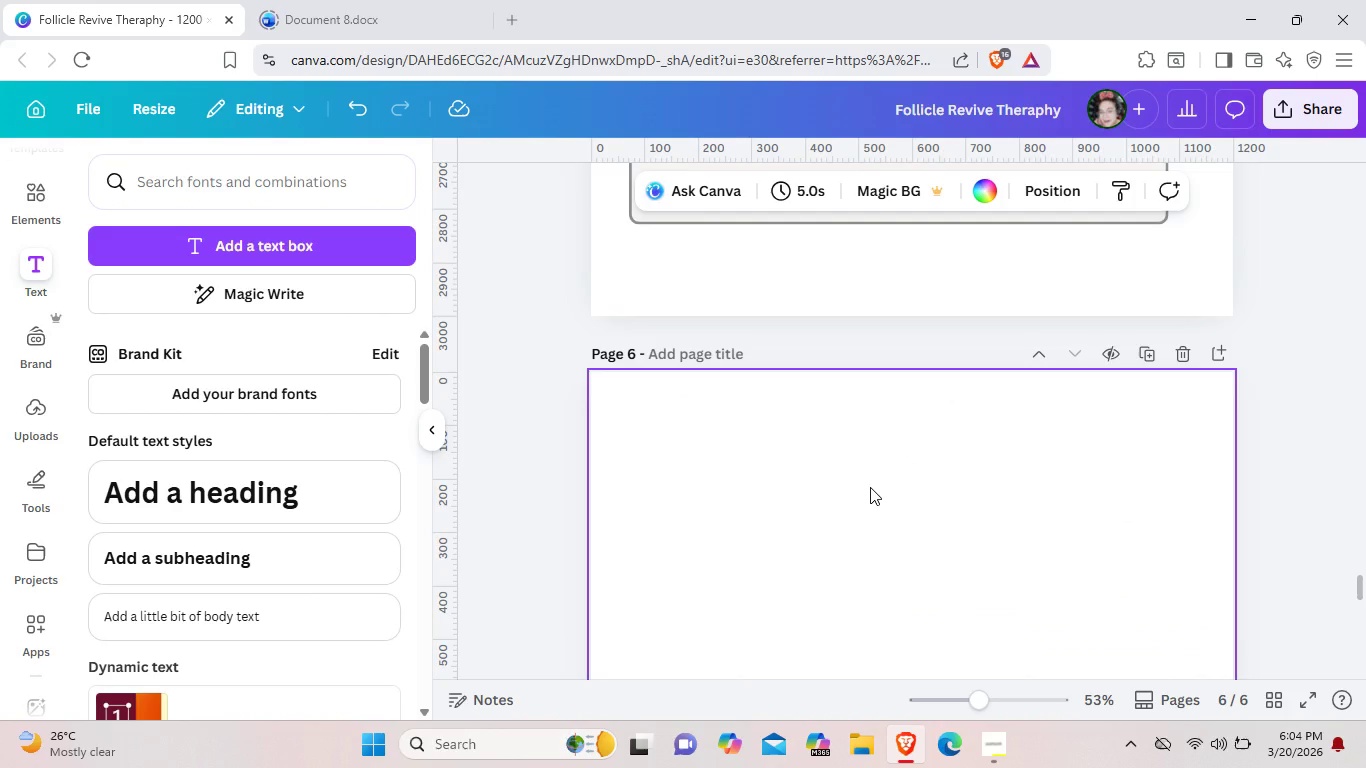 
key(Control+ControlLeft)
 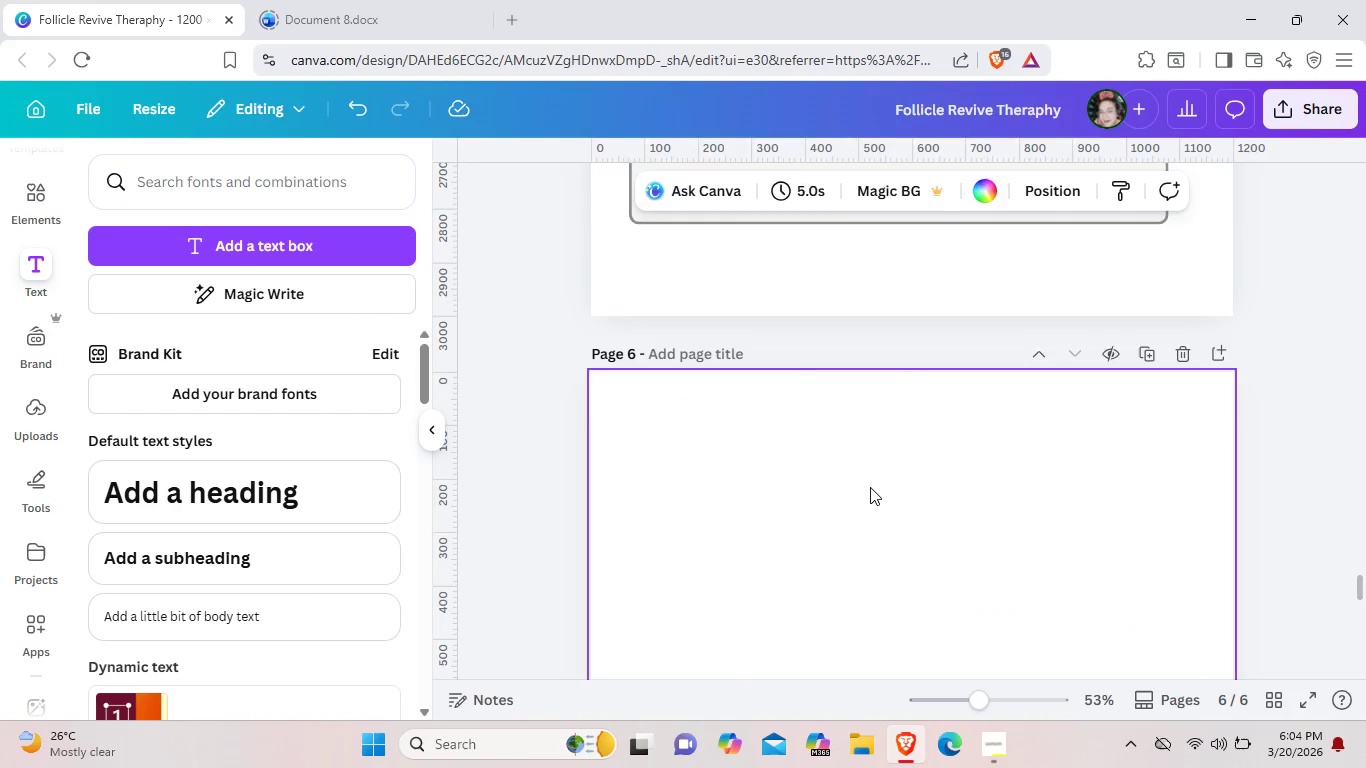 
key(Control+V)
 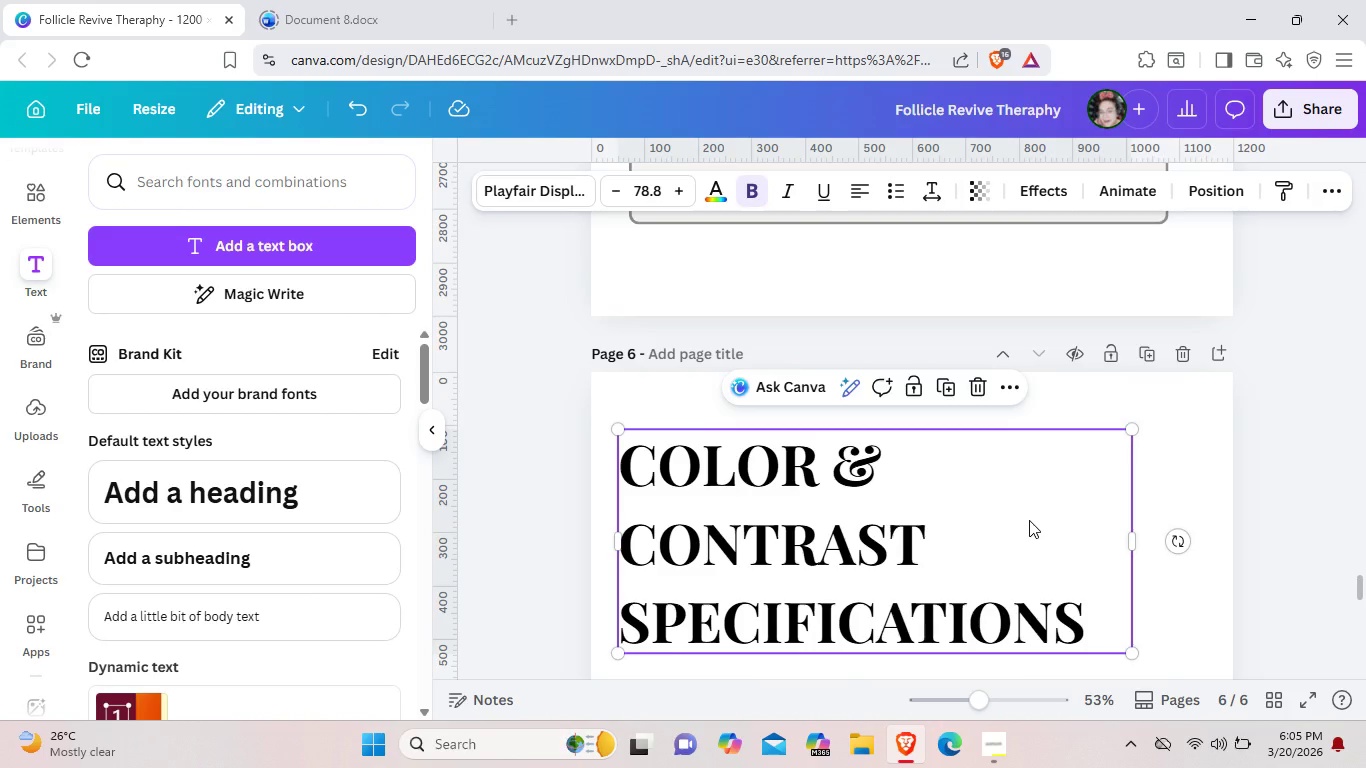 
key(CapsLock)
 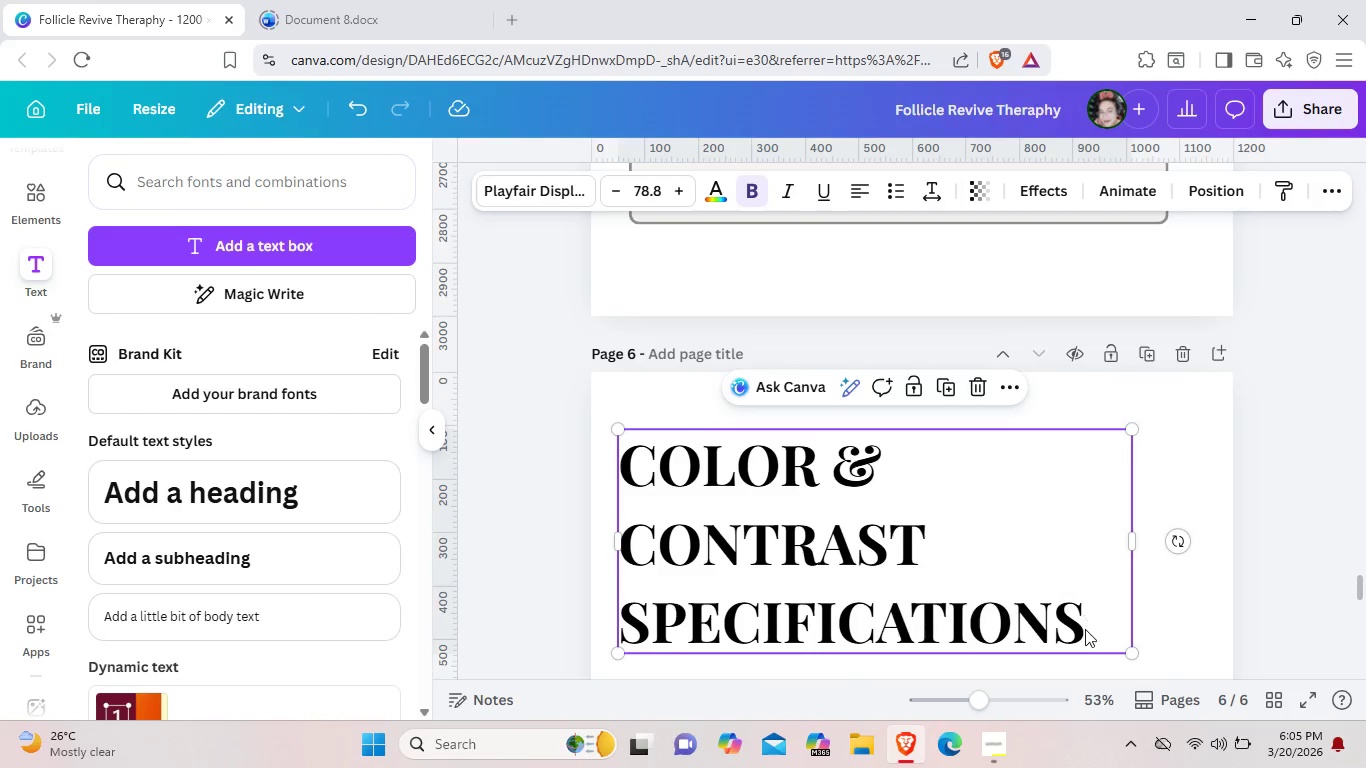 
left_click([1090, 637])
 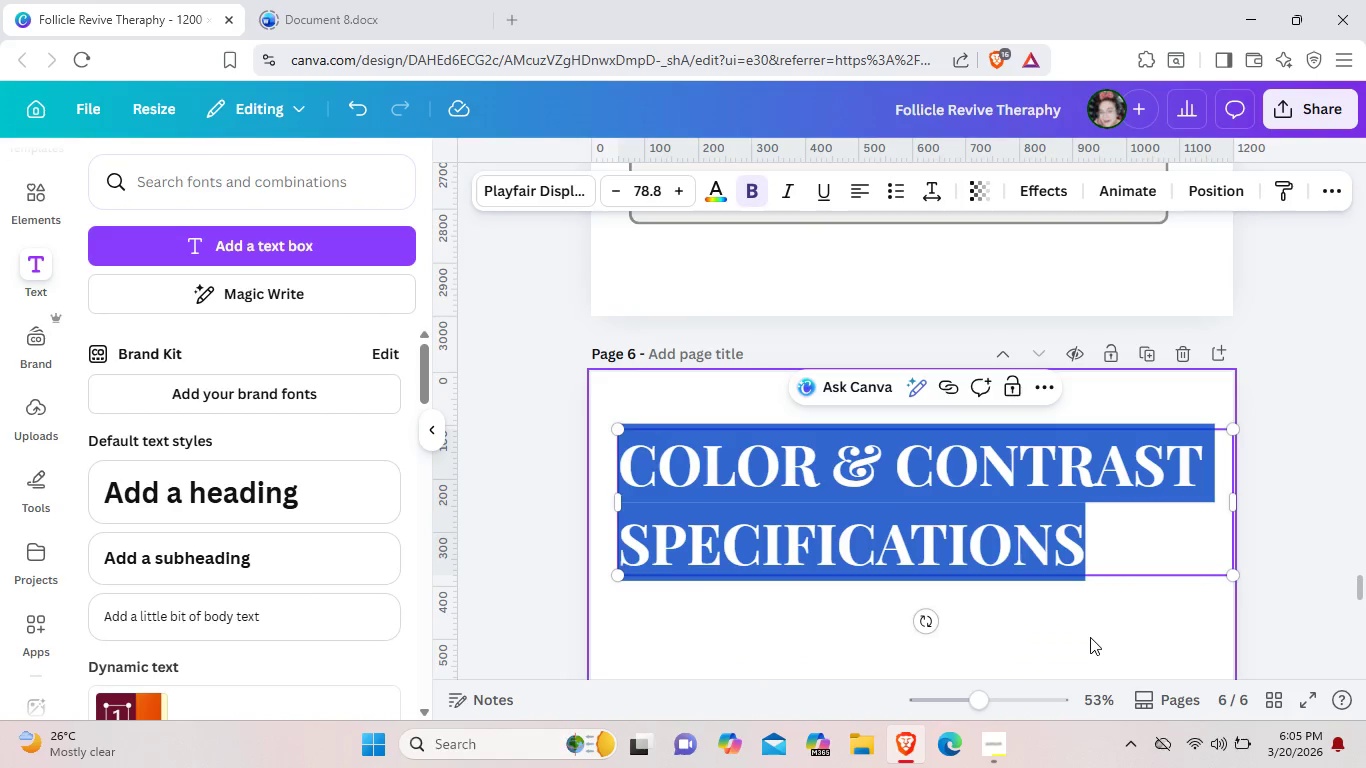 
key(Backspace)
type(bEST)
key(Backspace)
key(Backspace)
key(Backspace)
key(Backspace)
type(Best {ara)
key(Backspace)
key(Backspace)
key(Backspace)
key(Backspace)
type(Practices for co)
key(Backspace)
key(Backspace)
type(Consistency)
 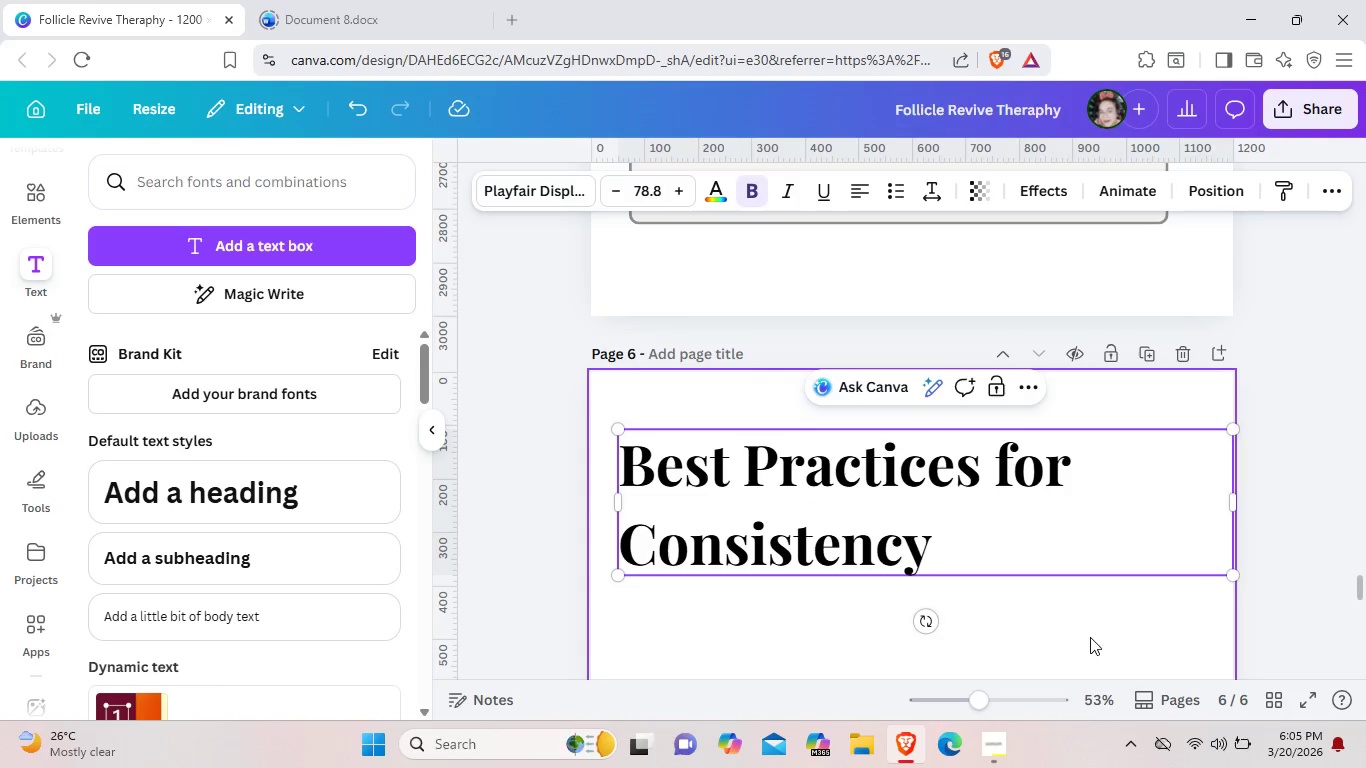 
scroll: coordinate [1090, 637], scroll_direction: down, amount: 1.0
 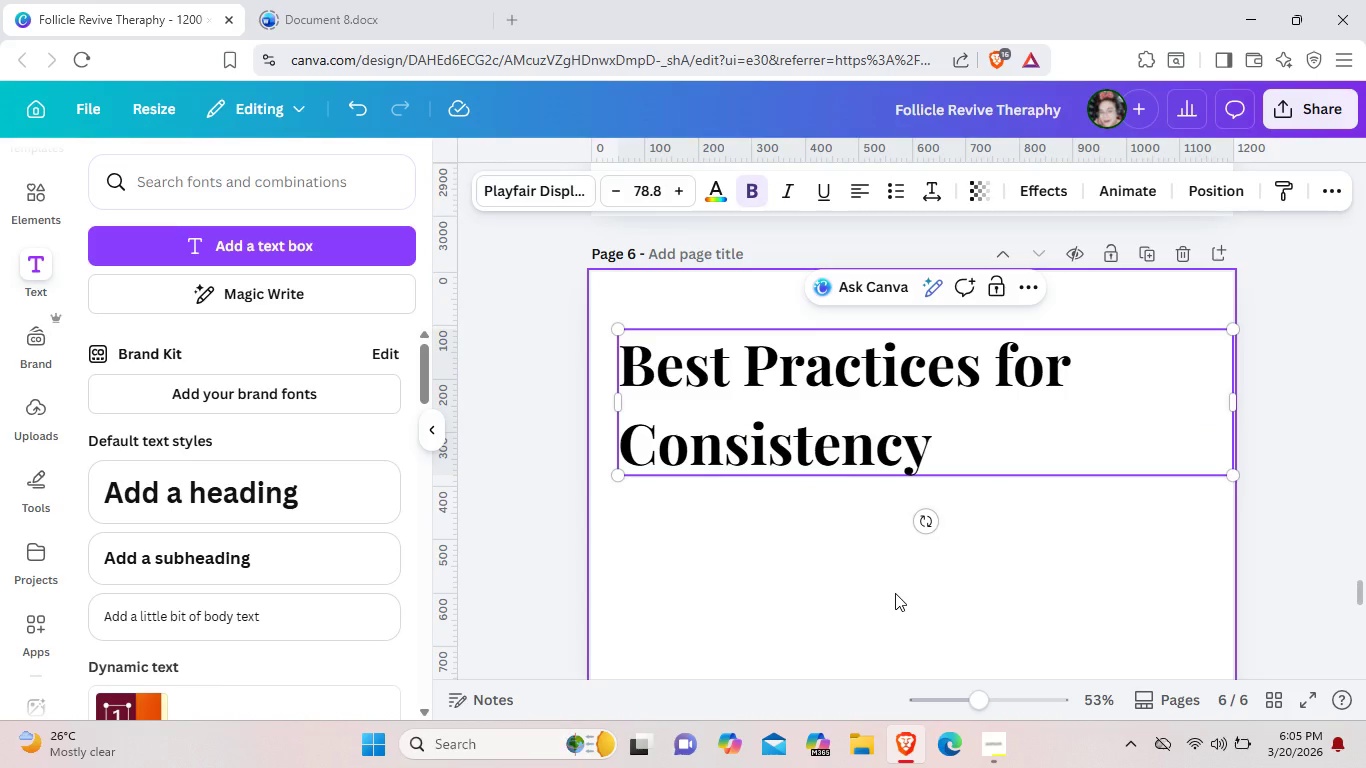 
left_click([895, 593])
 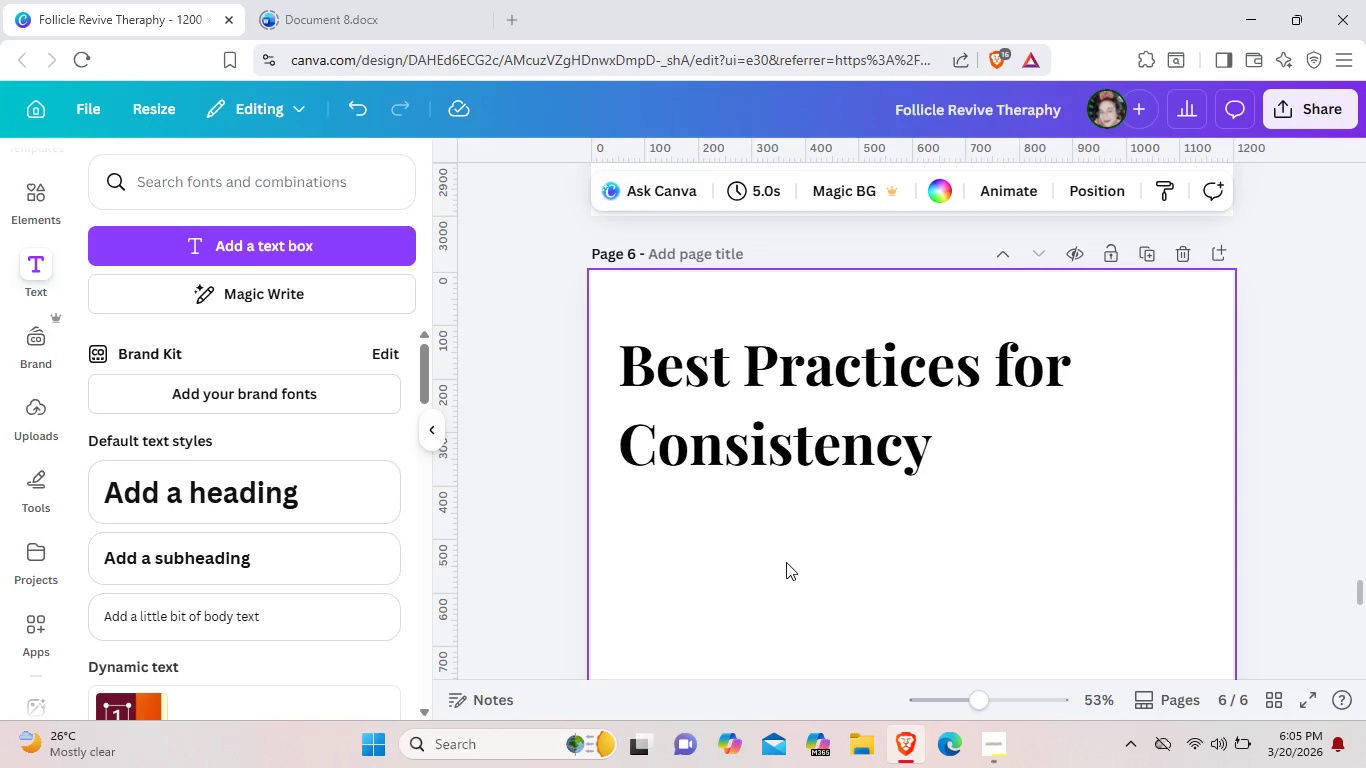 
left_click([786, 562])
 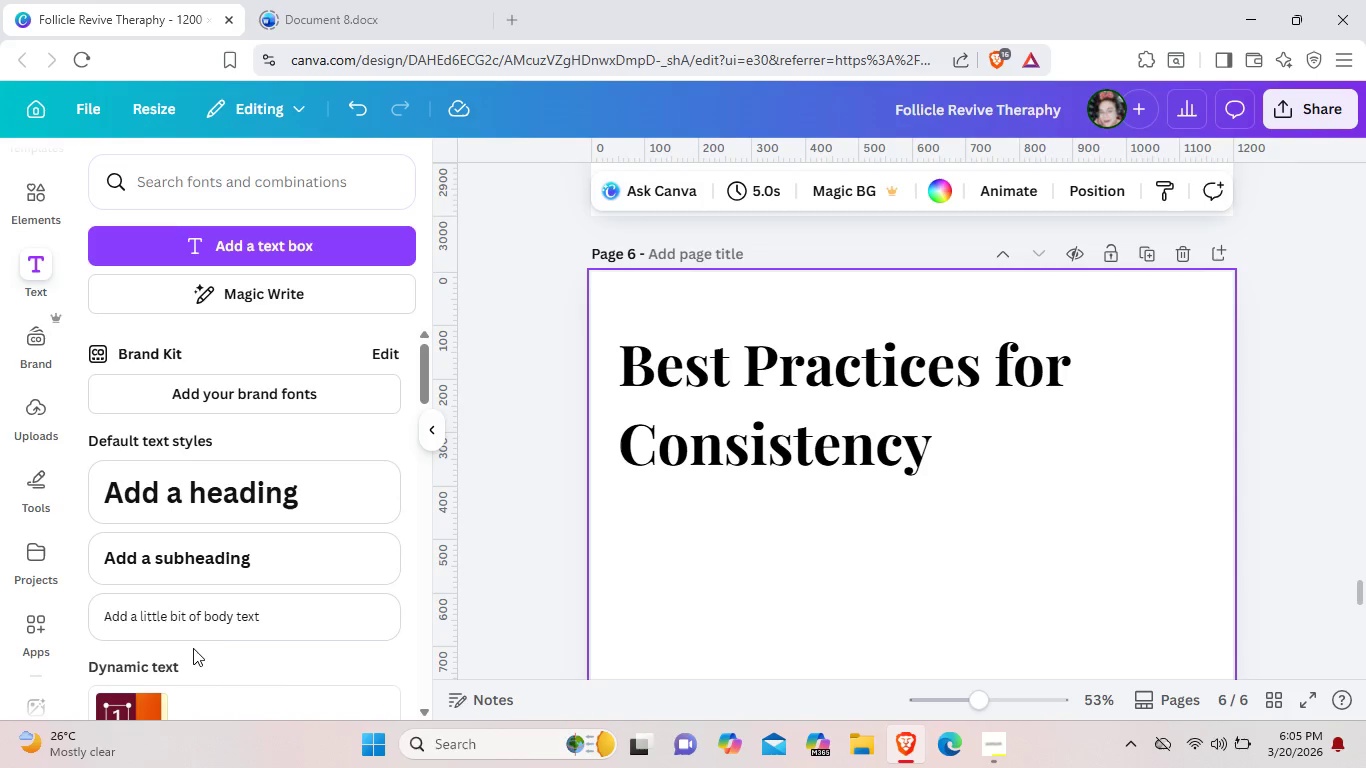 
left_click([237, 618])
 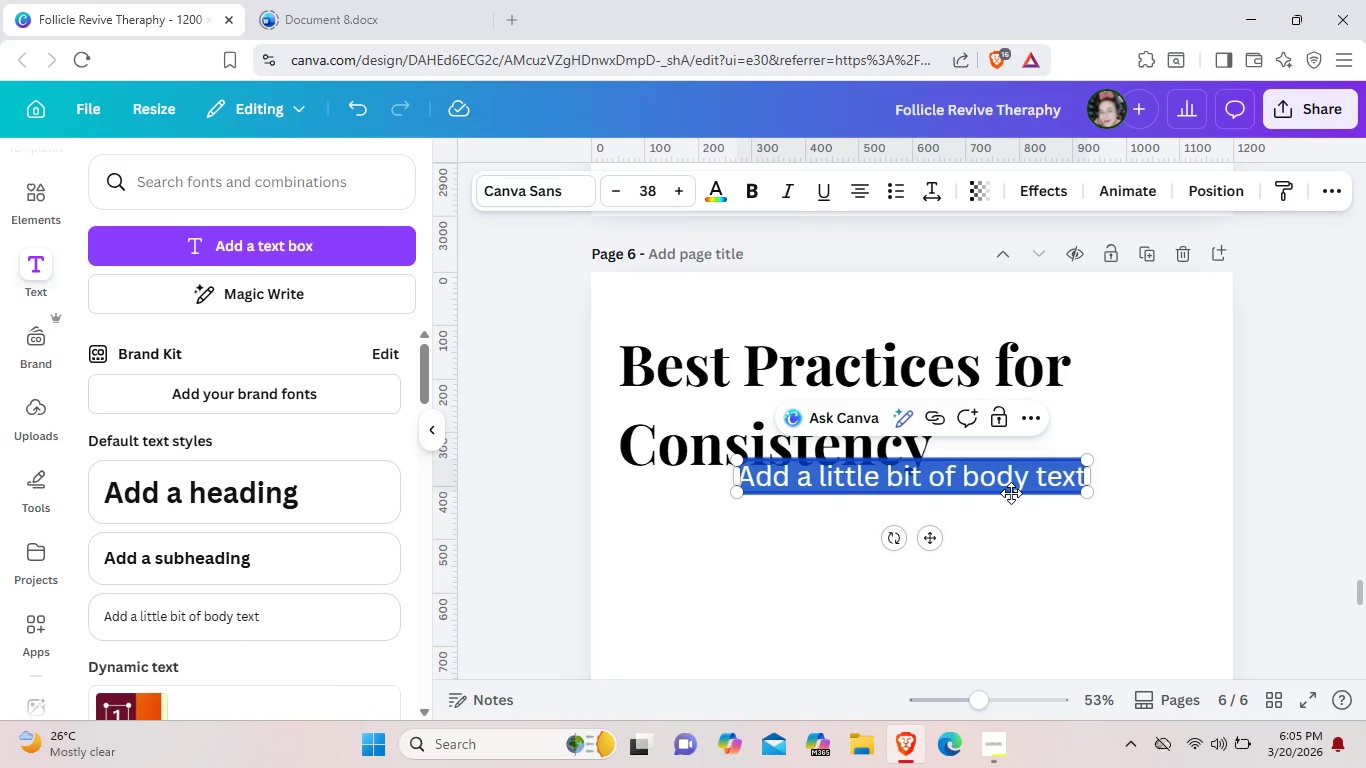 
key(Backspace)
 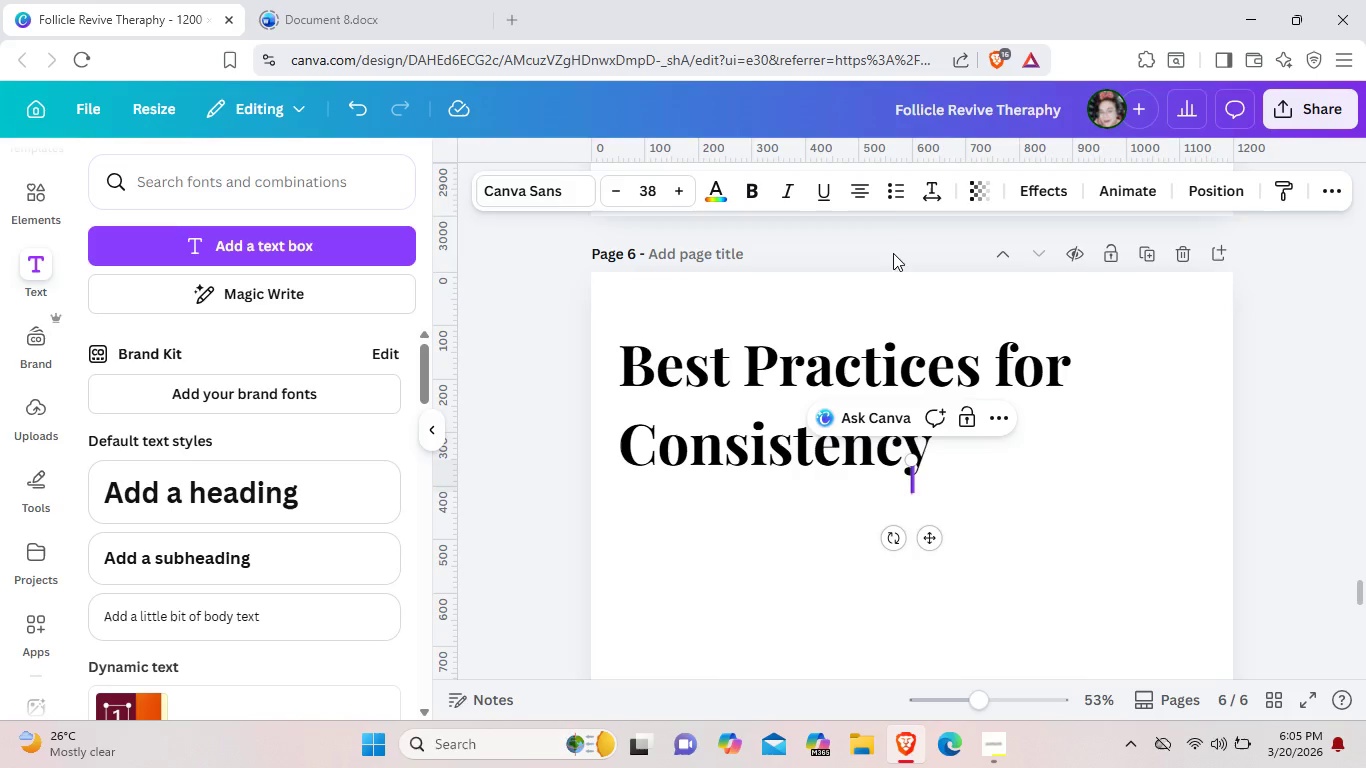 
left_click([887, 190])
 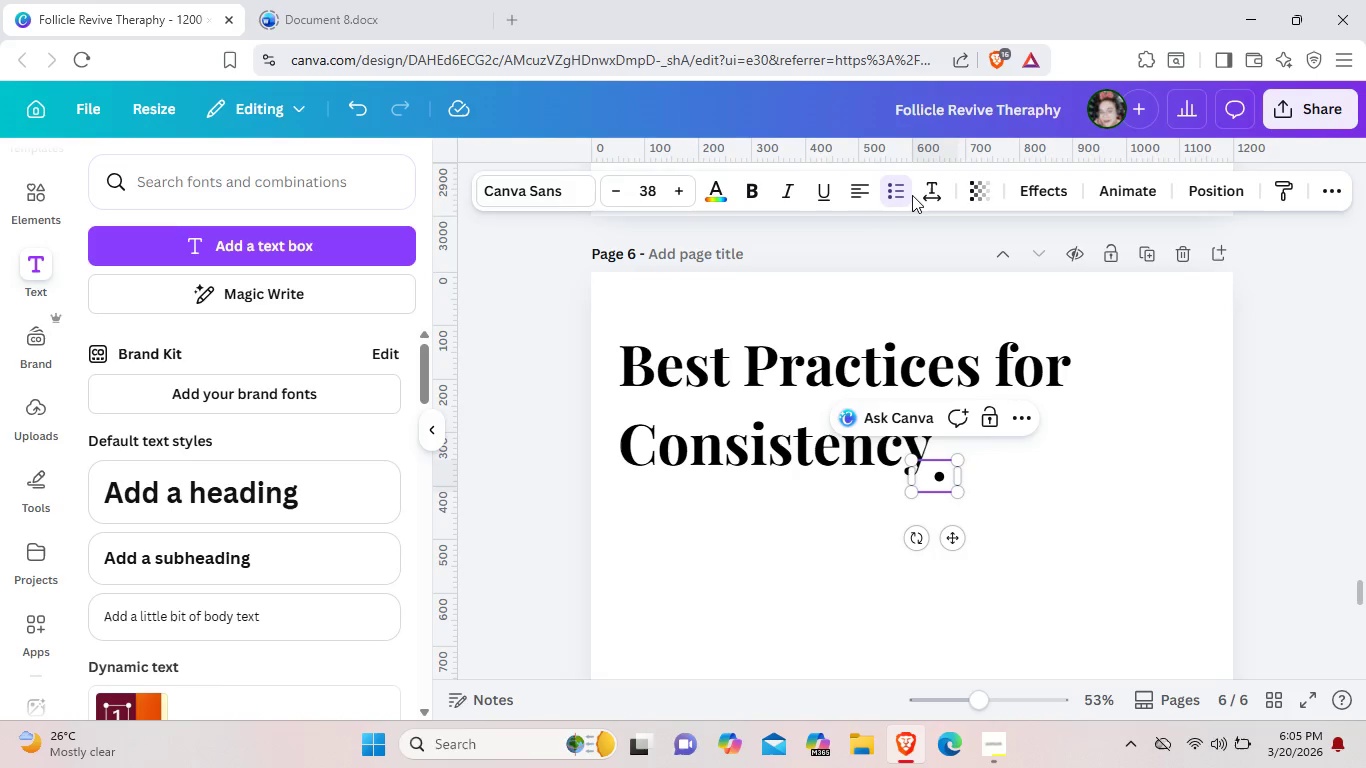 
left_click([914, 196])
 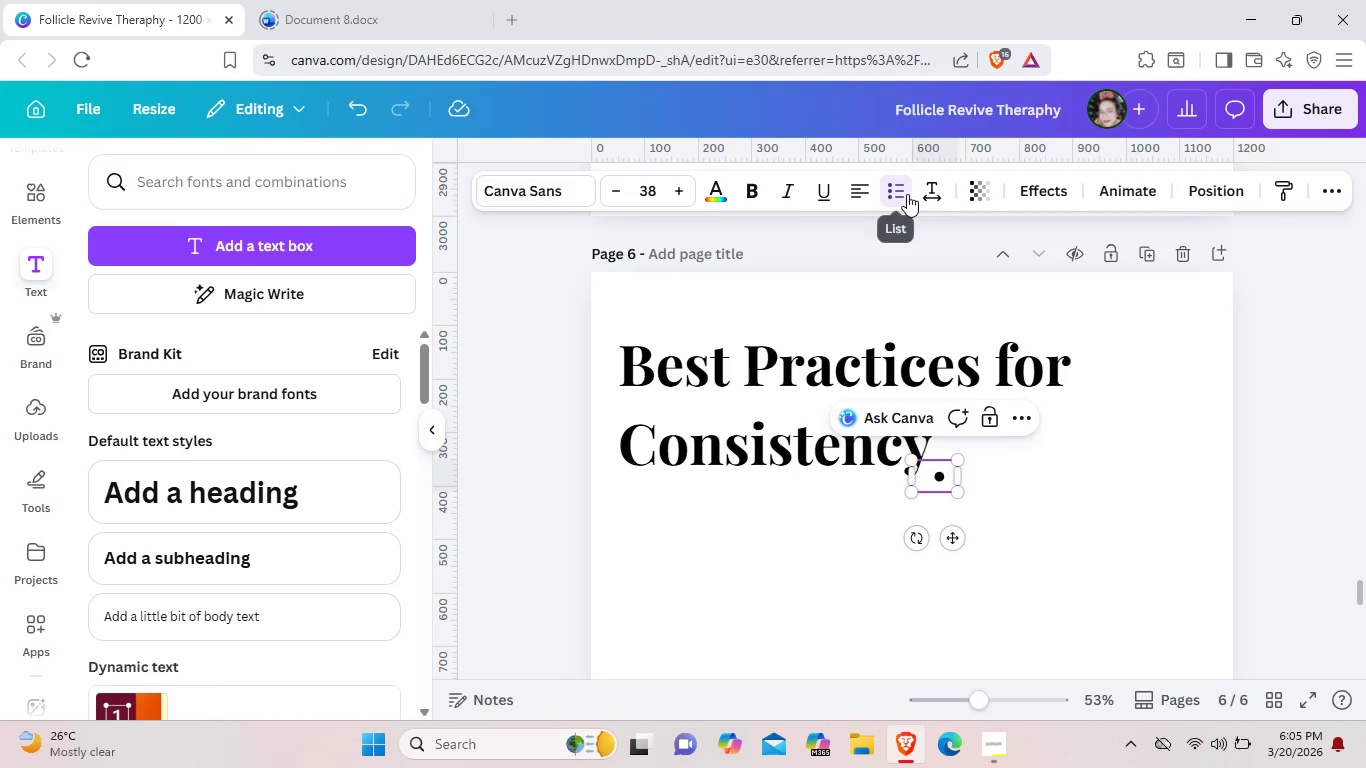 
left_click([907, 194])
 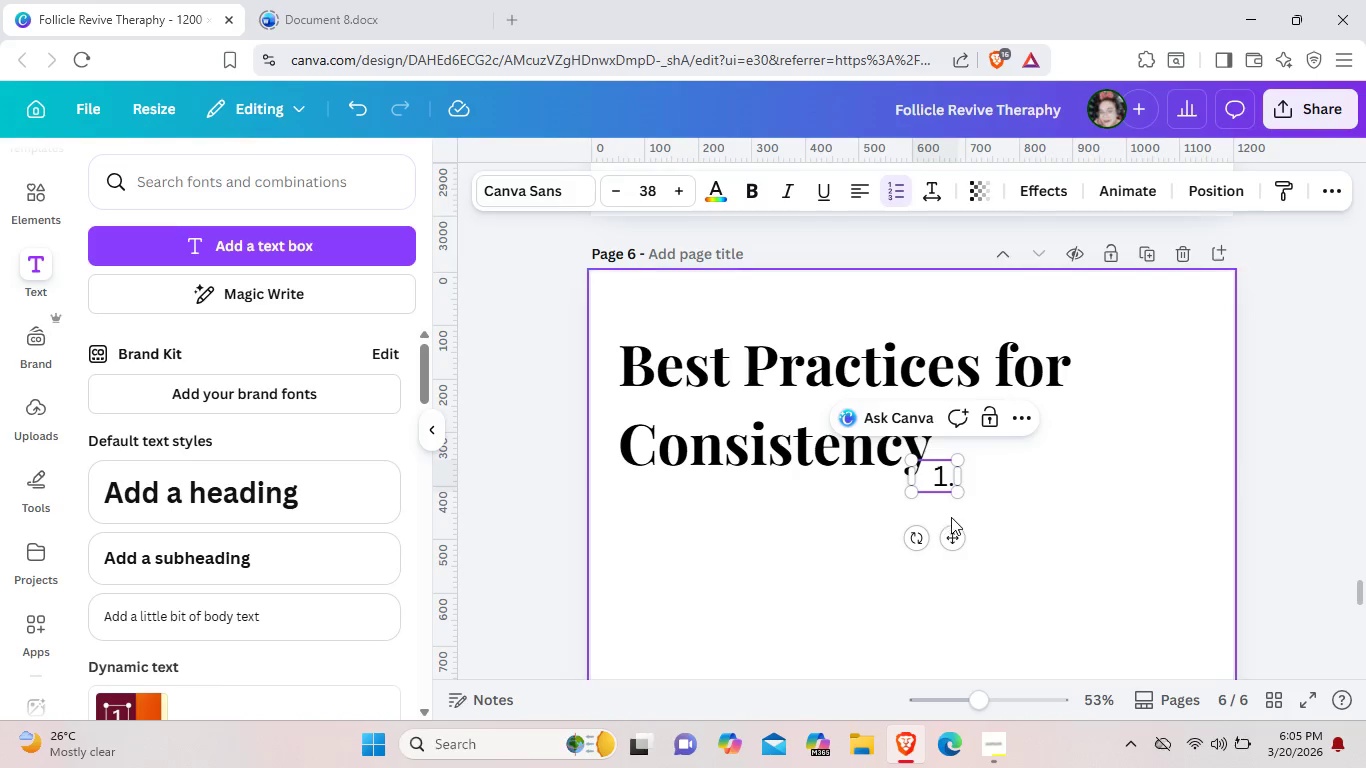 
left_click_drag(start_coordinate=[950, 538], to_coordinate=[664, 608])
 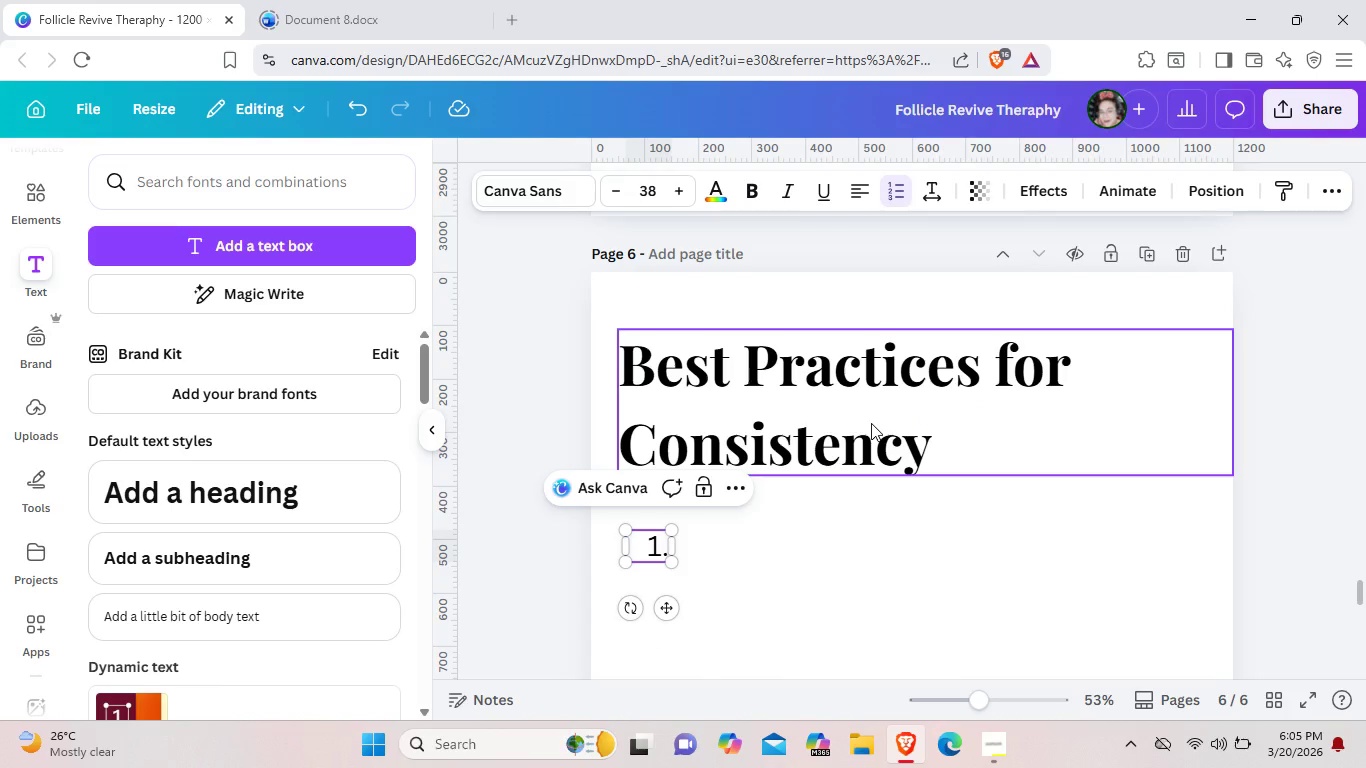 
left_click_drag(start_coordinate=[877, 420], to_coordinate=[884, 407])
 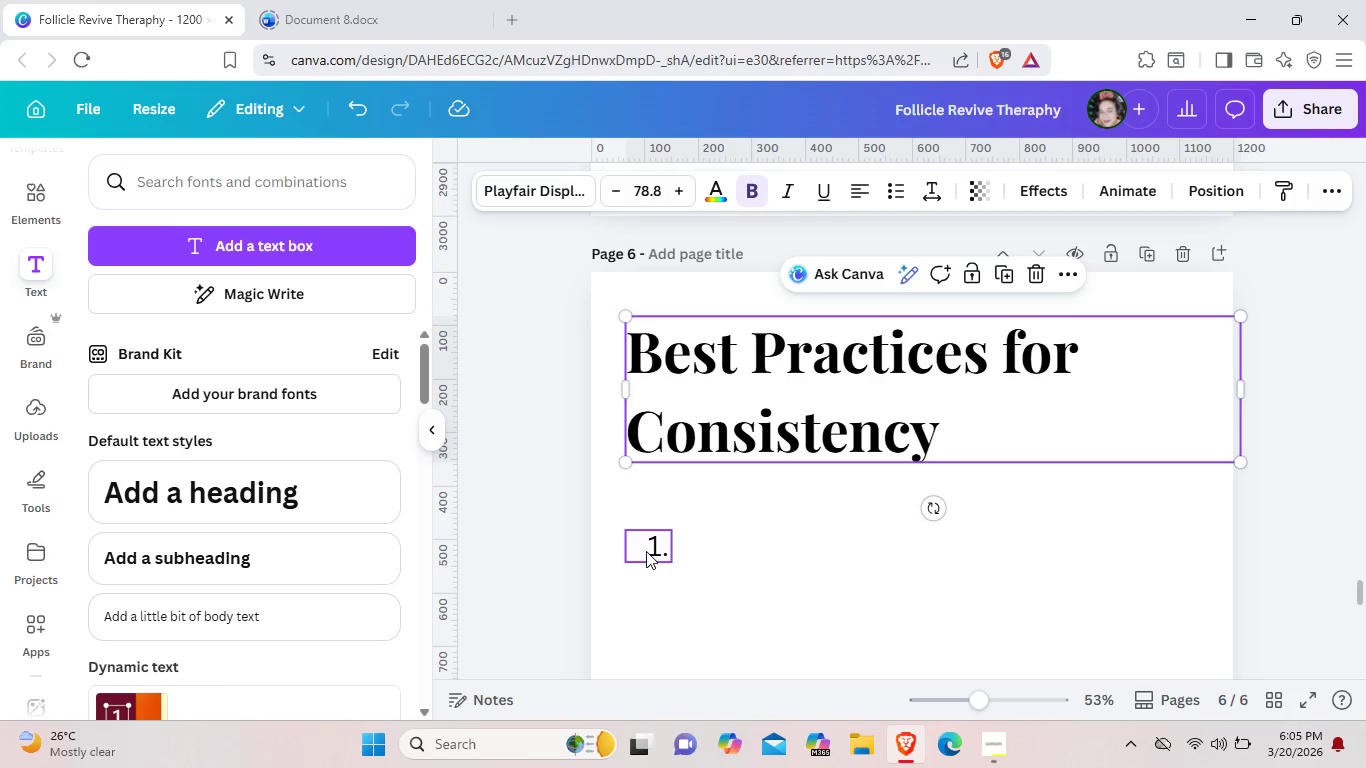 
left_click_drag(start_coordinate=[646, 551], to_coordinate=[647, 540])
 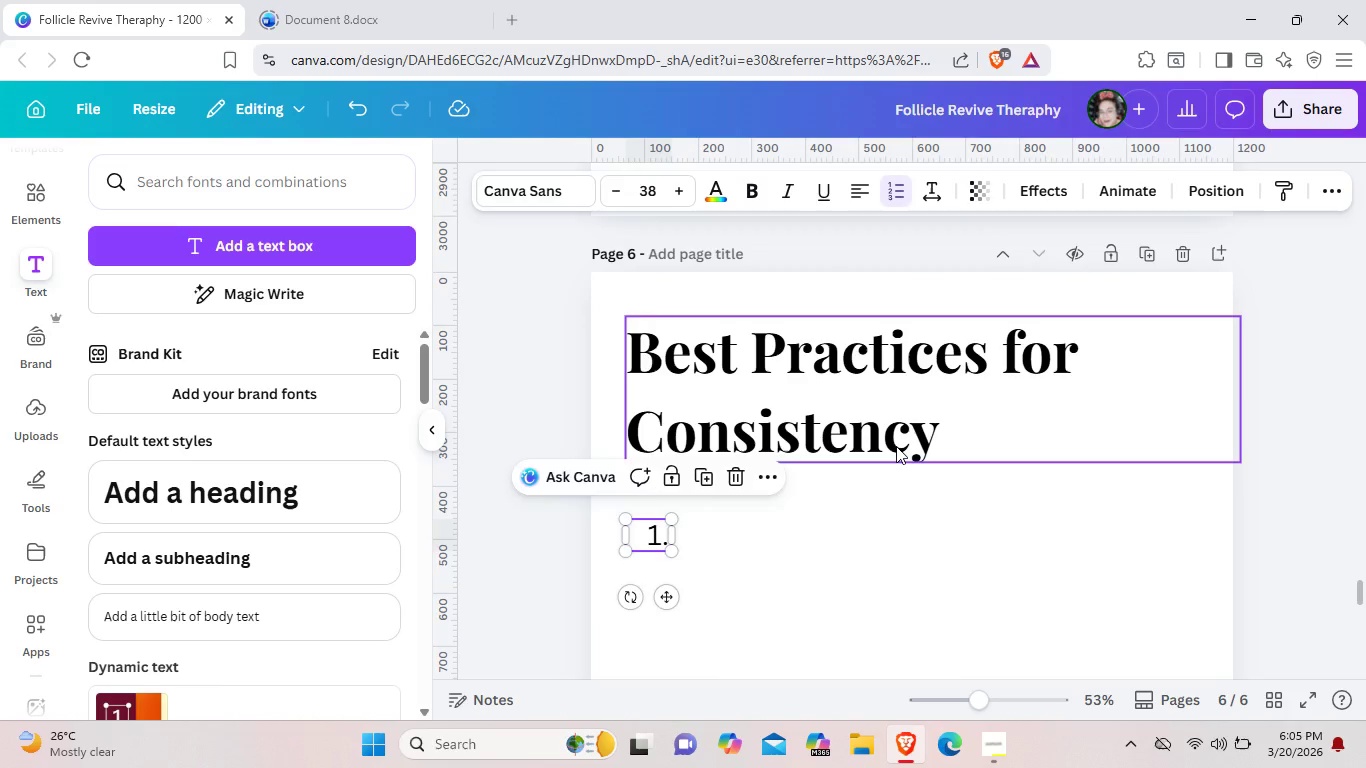 
left_click([896, 446])
 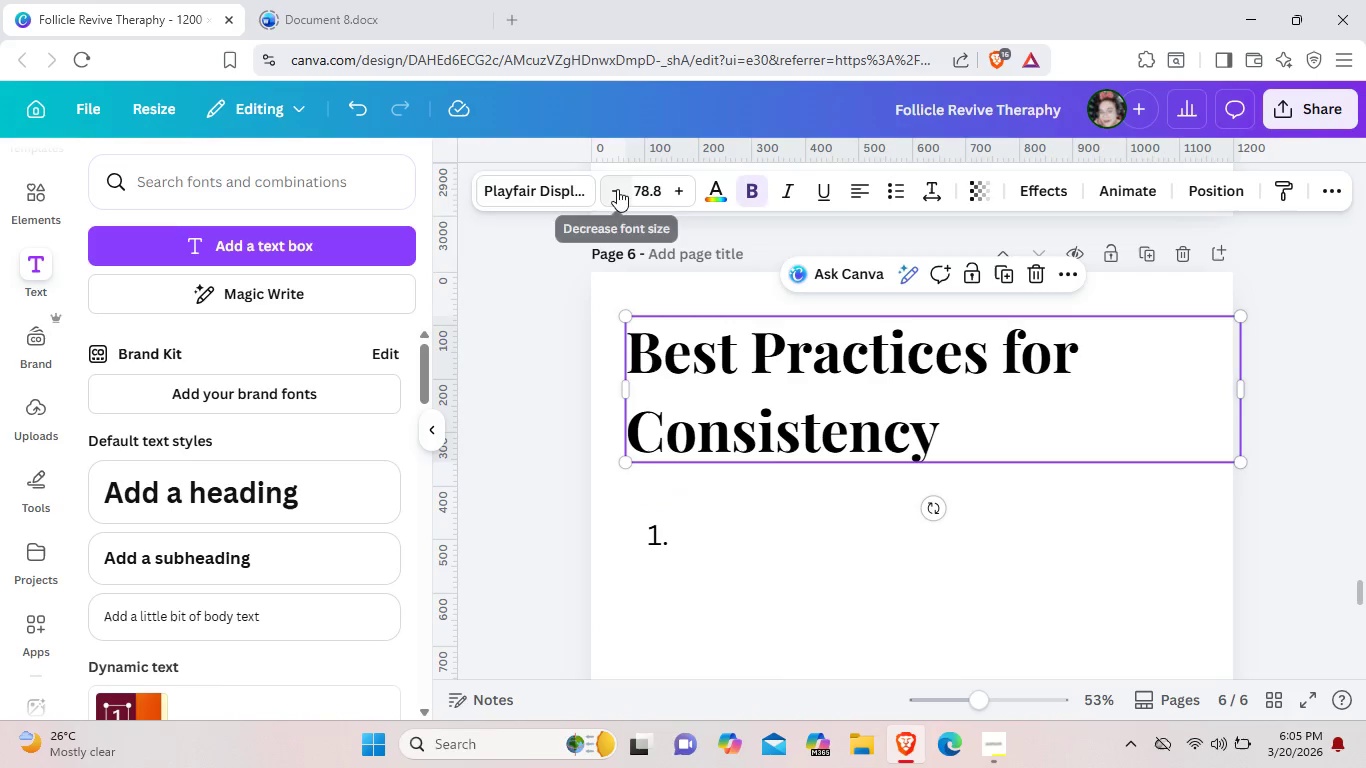 
double_click([617, 189])
 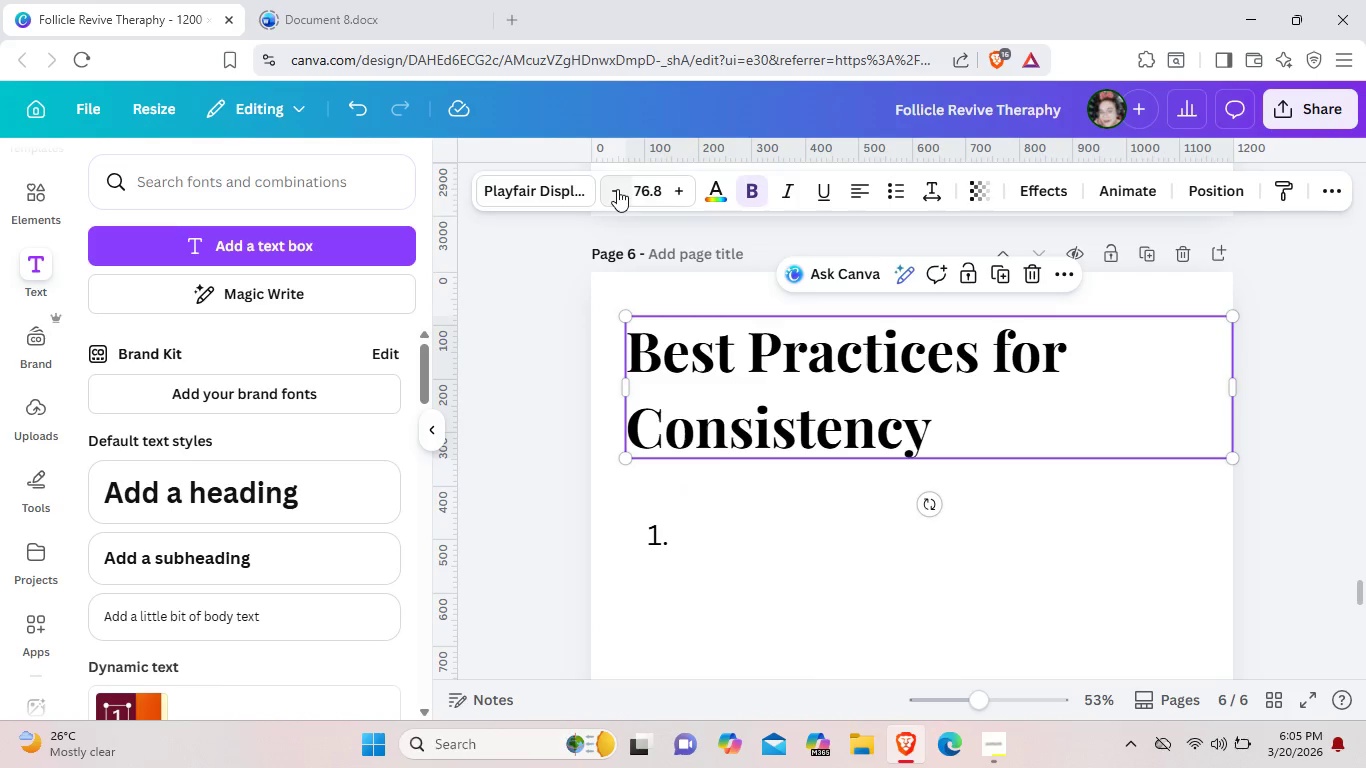 
left_click([617, 189])
 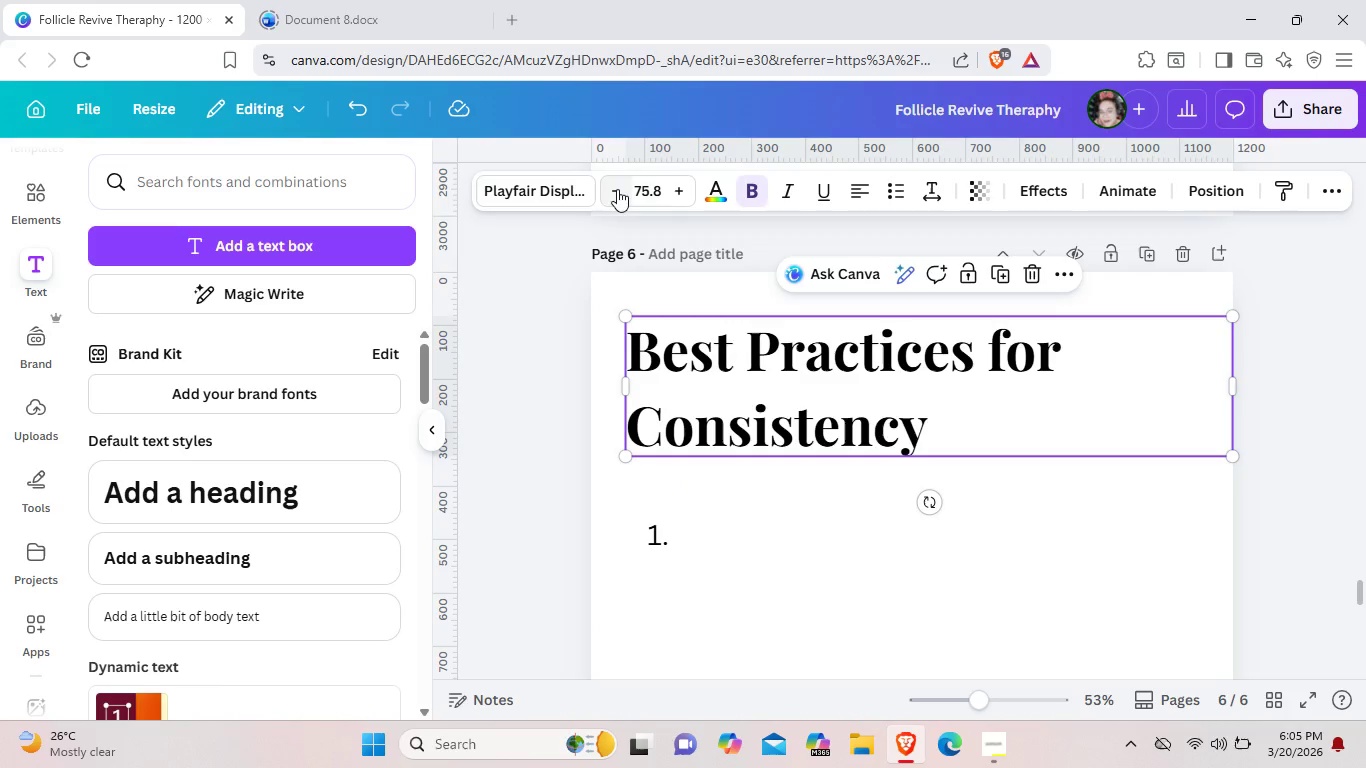 
left_click([617, 189])
 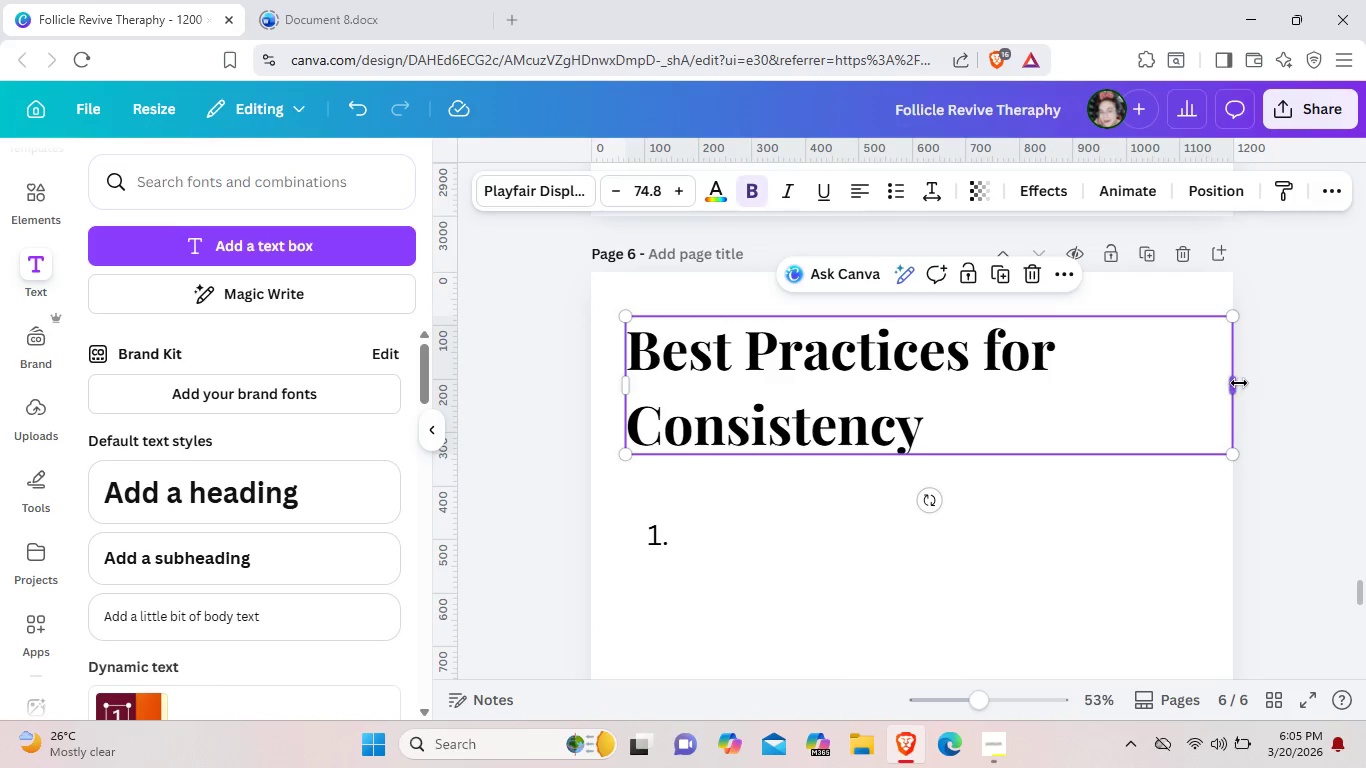 
left_click_drag(start_coordinate=[1239, 383], to_coordinate=[1269, 378])
 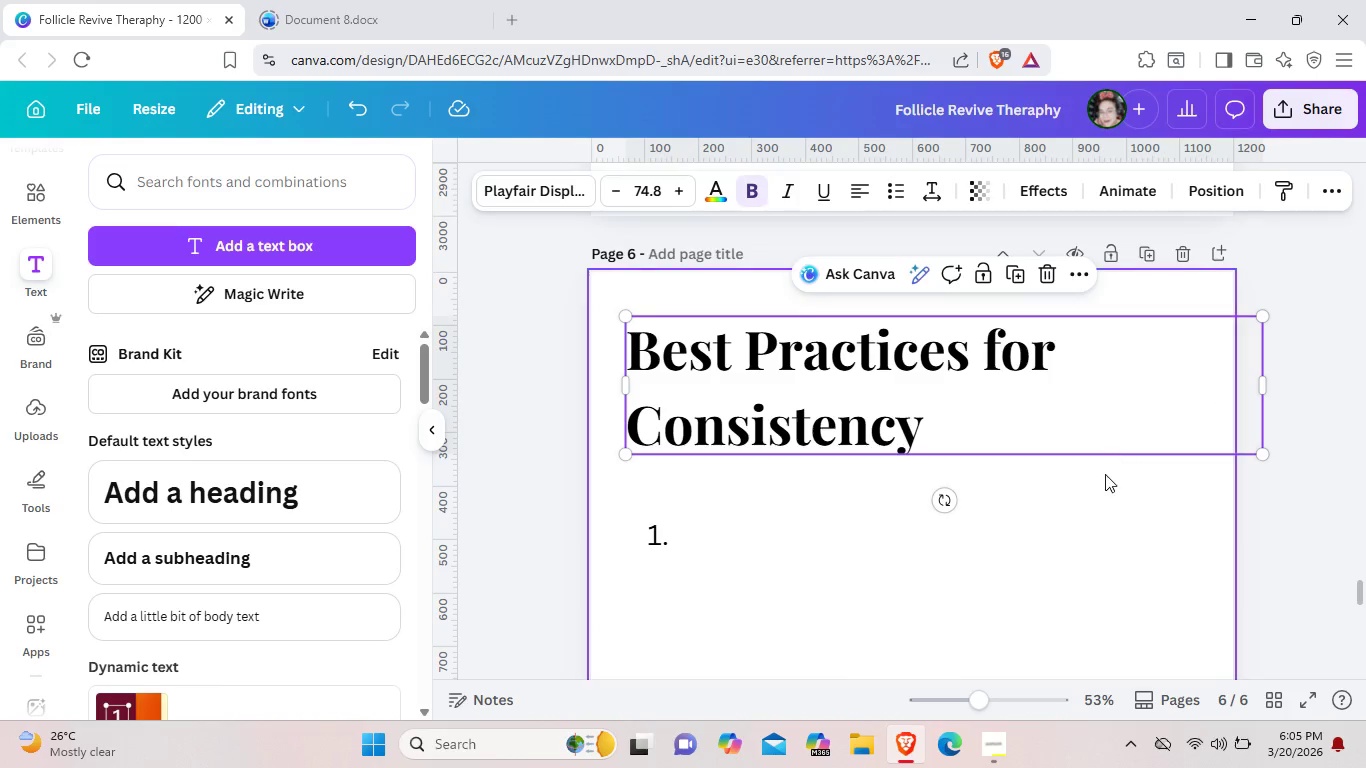 
left_click([1105, 475])
 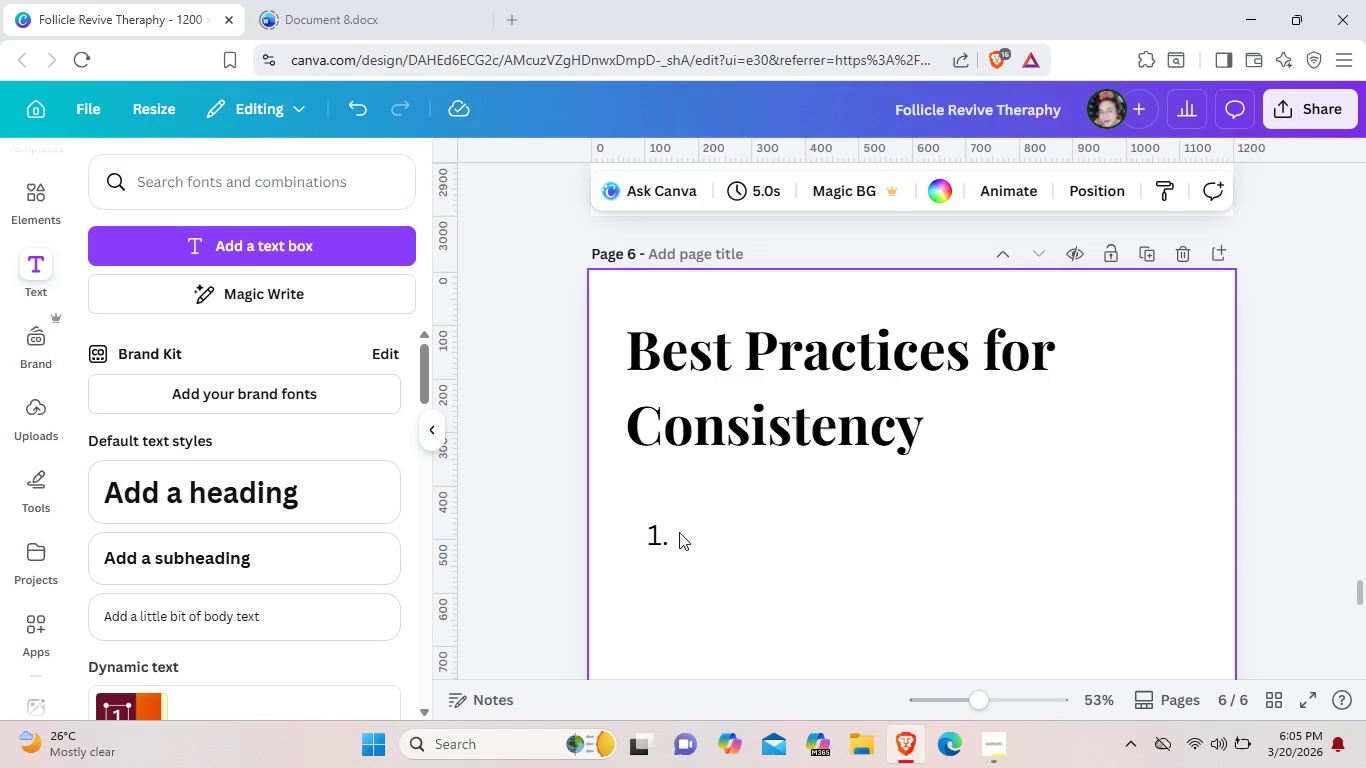 
left_click([679, 532])
 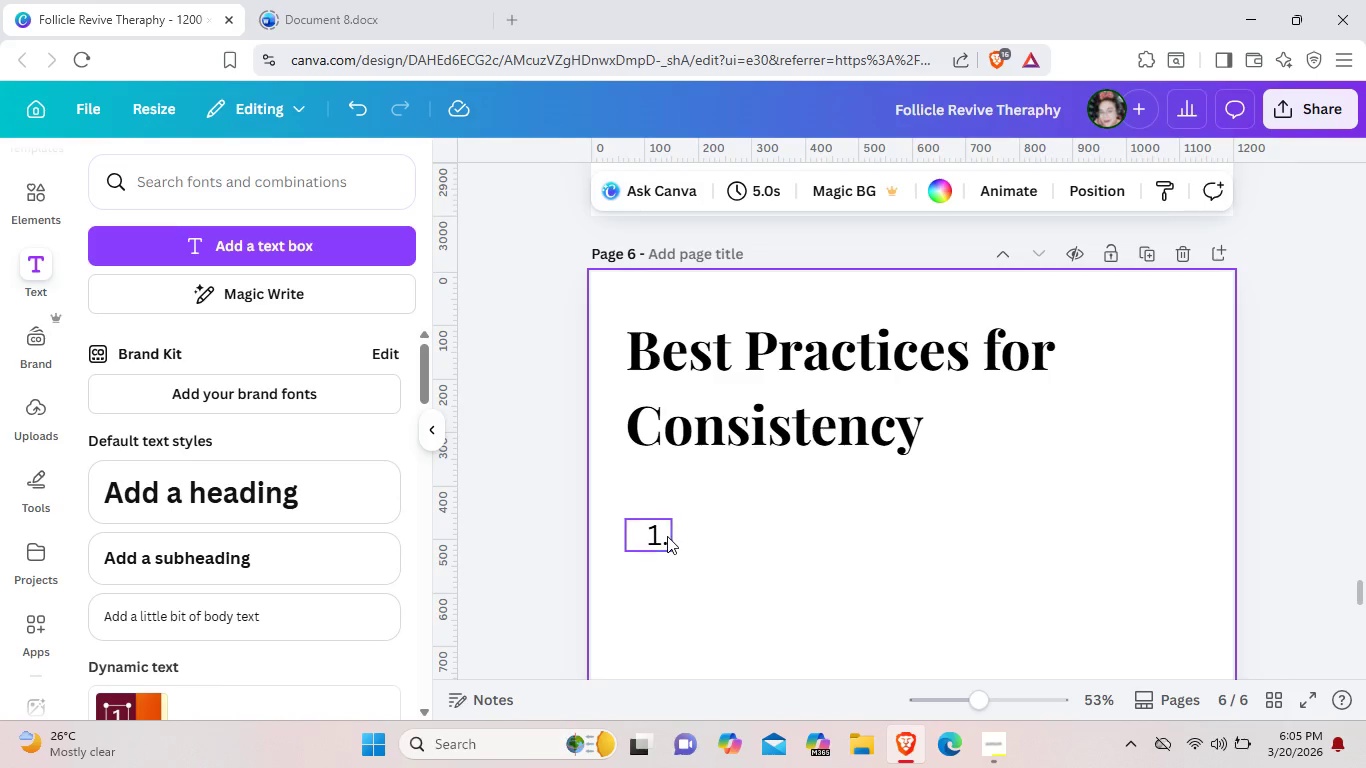 
left_click([666, 536])
 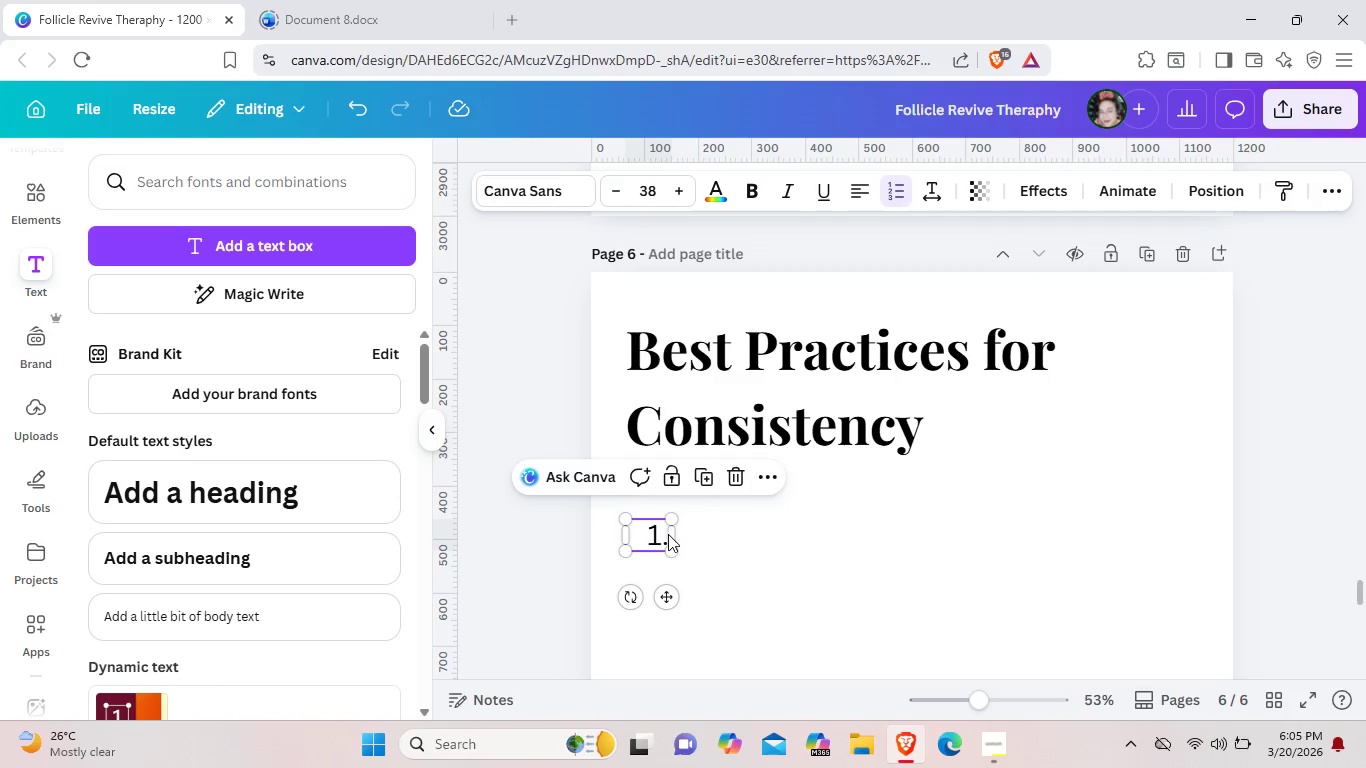 
left_click([668, 534])
 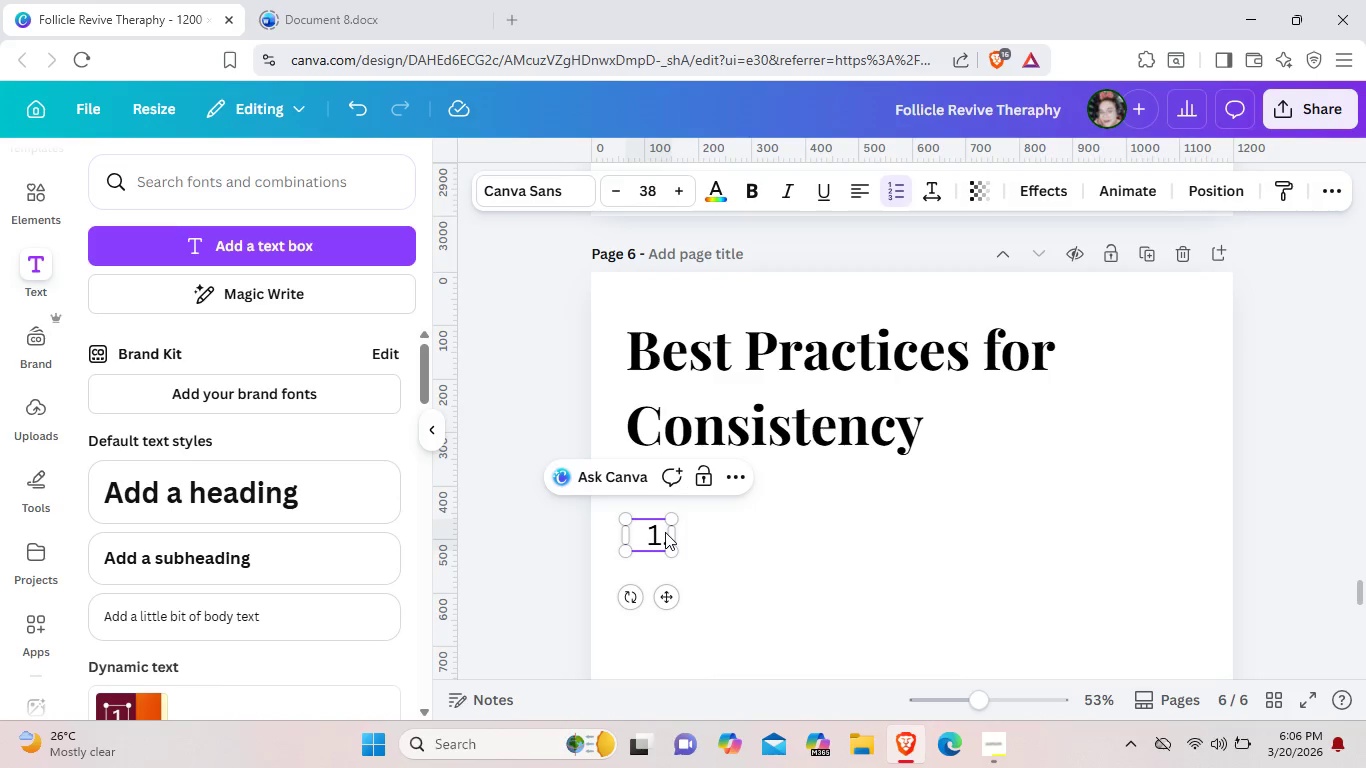 
left_click([665, 532])
 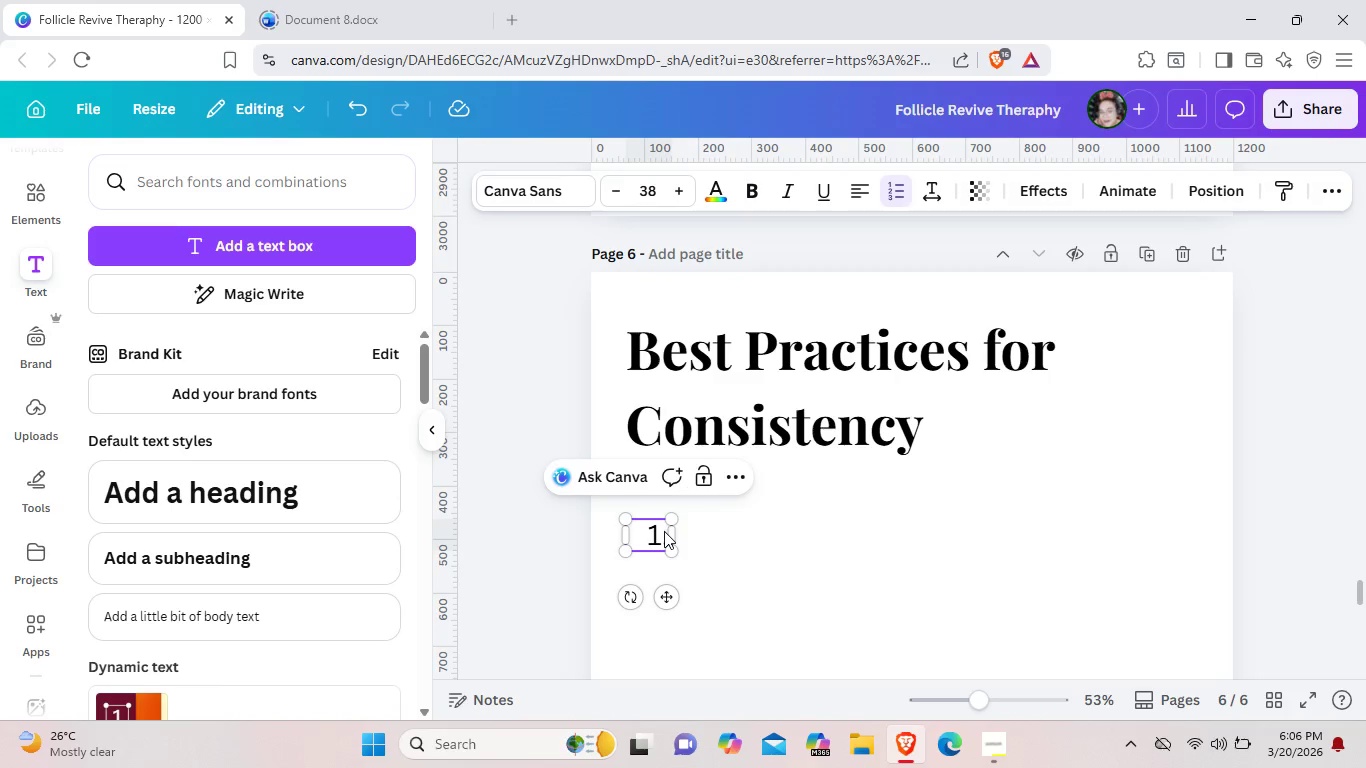 
double_click([664, 531])
 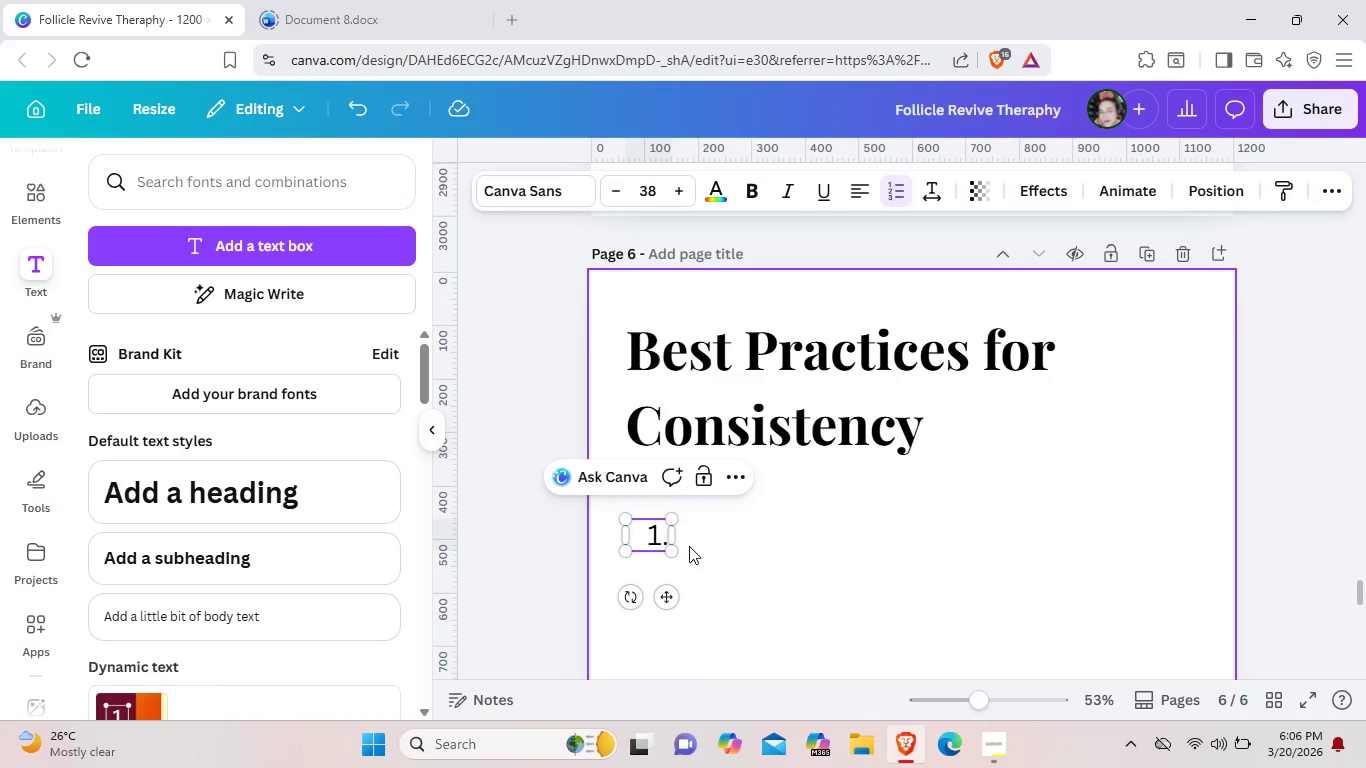 
type( cre)
key(Backspace)
key(Backspace)
key(Backspace)
type(Create )
 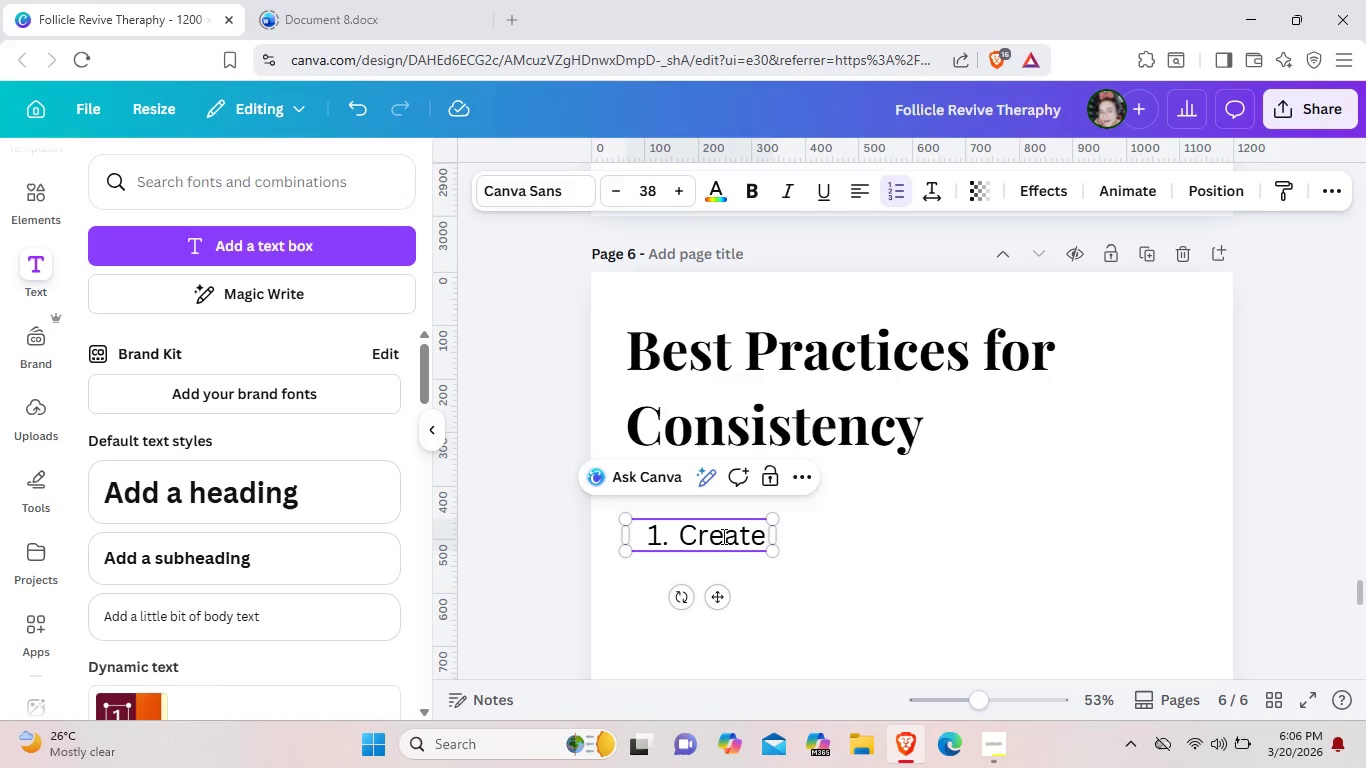 
left_click([764, 539])
 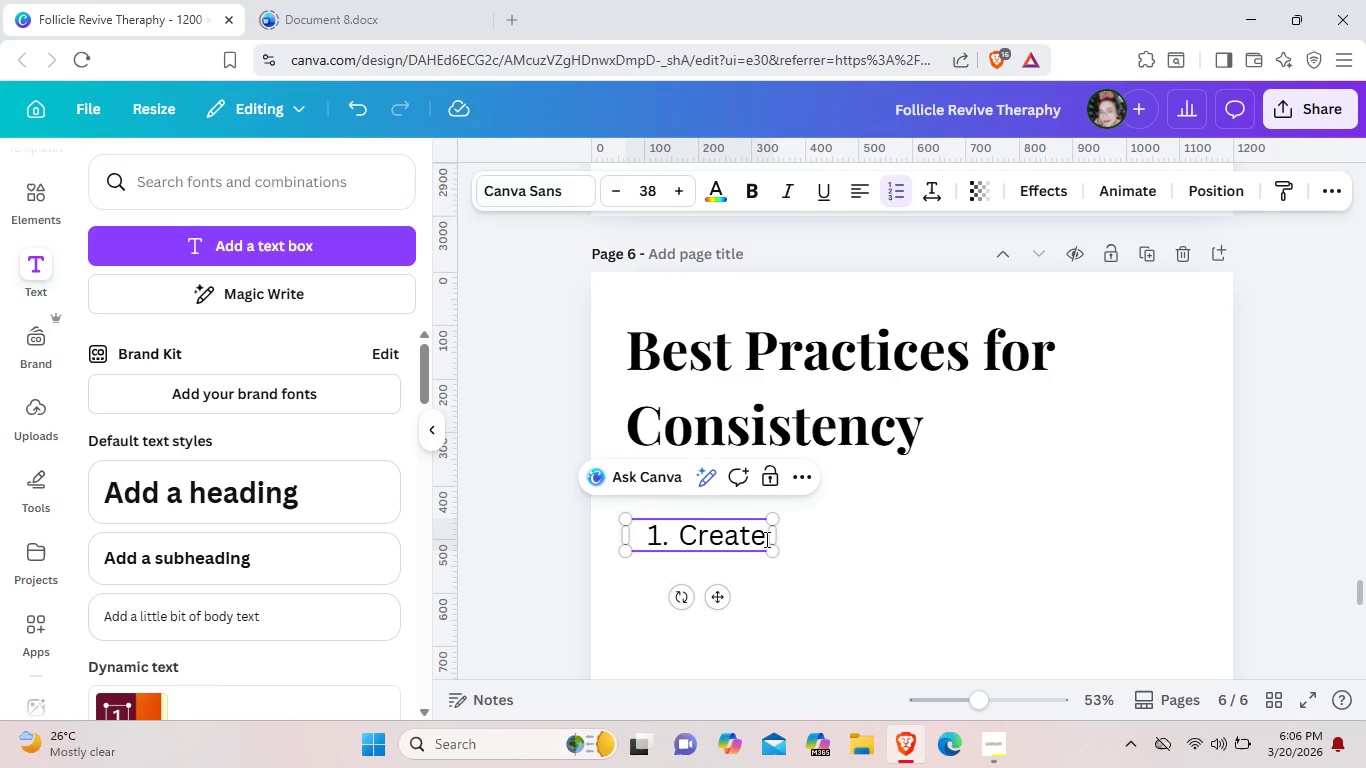 
type( a Master Template -)
 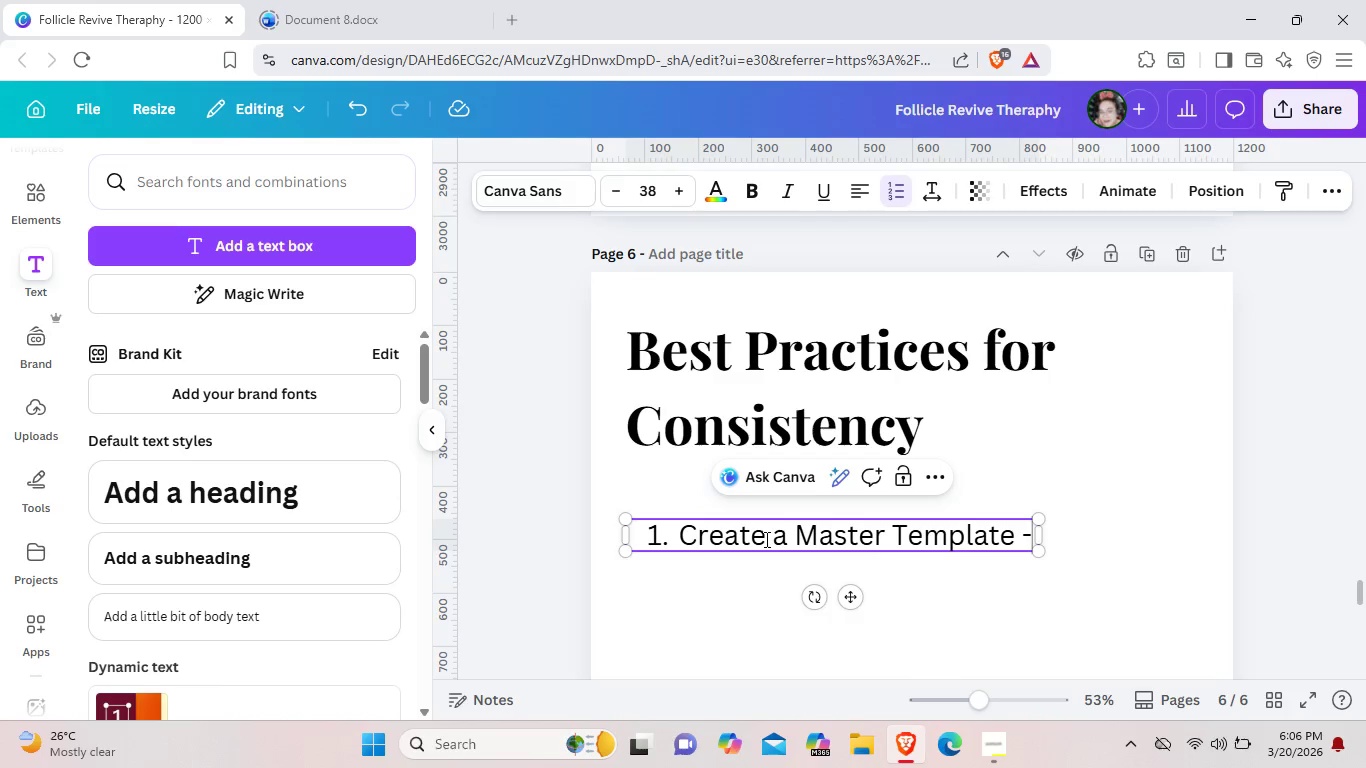 
key(Enter)
 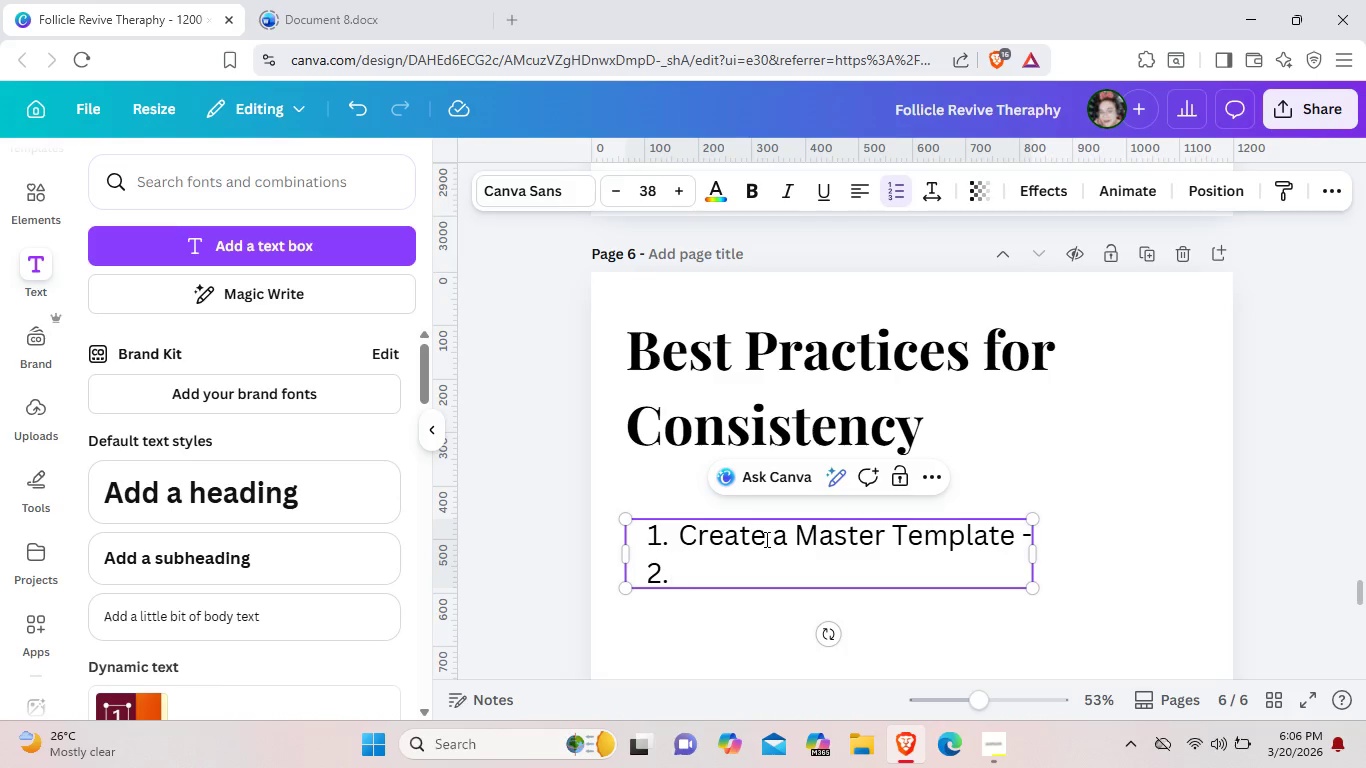 
key(Control+A)
 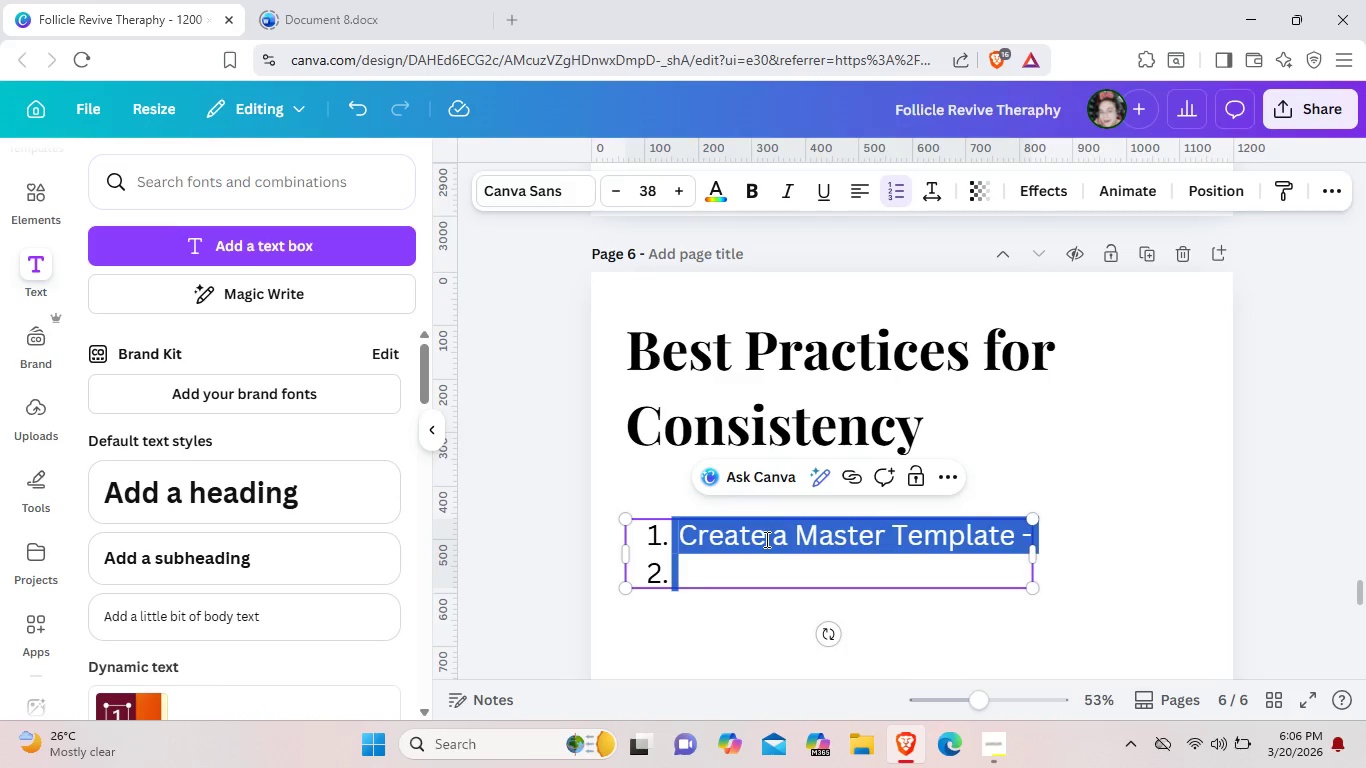 
key(Backspace)
type( CEra)
key(Backspace)
key(Backspace)
key(Backspace)
key(Backspace)
type( Cretae)
key(Backspace)
key(Backspace)
key(Backspace)
type(ate a Master Template - Develop)
 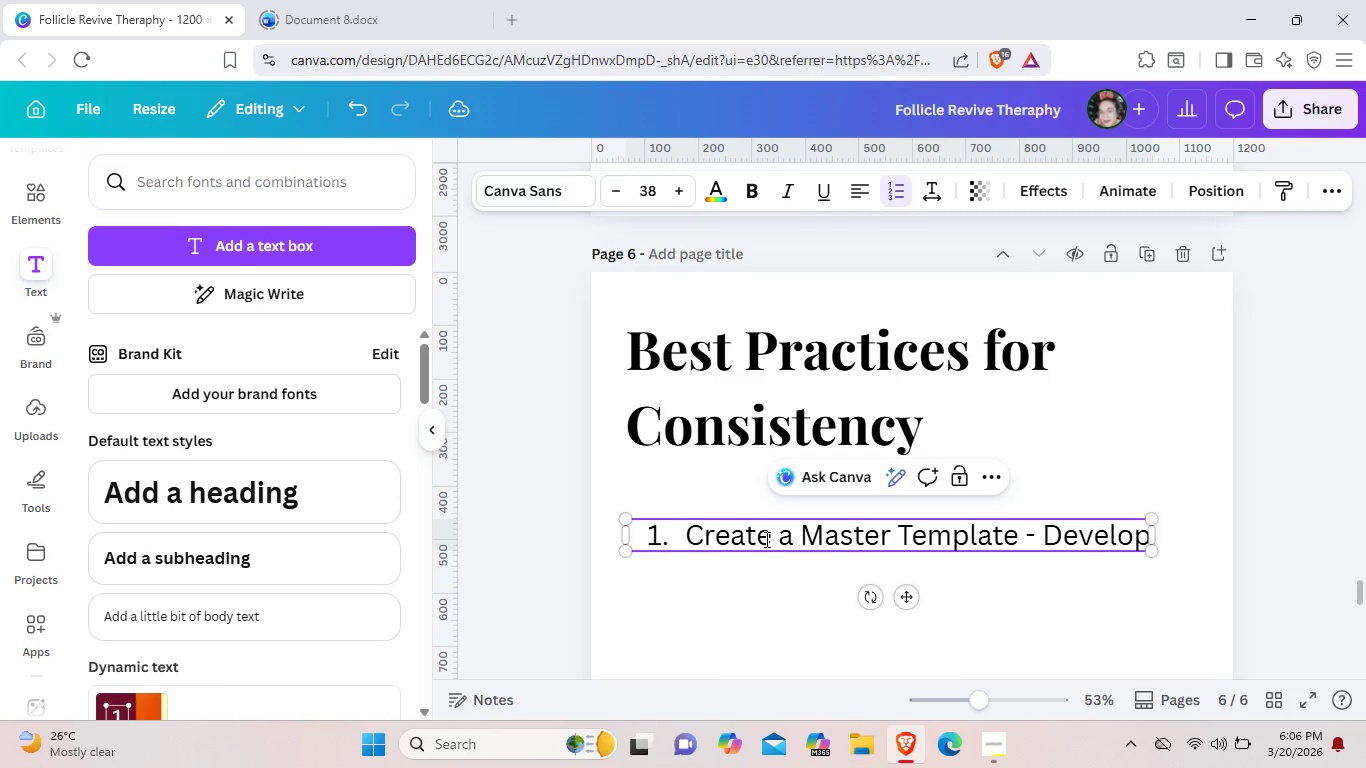 
left_click([1041, 538])
 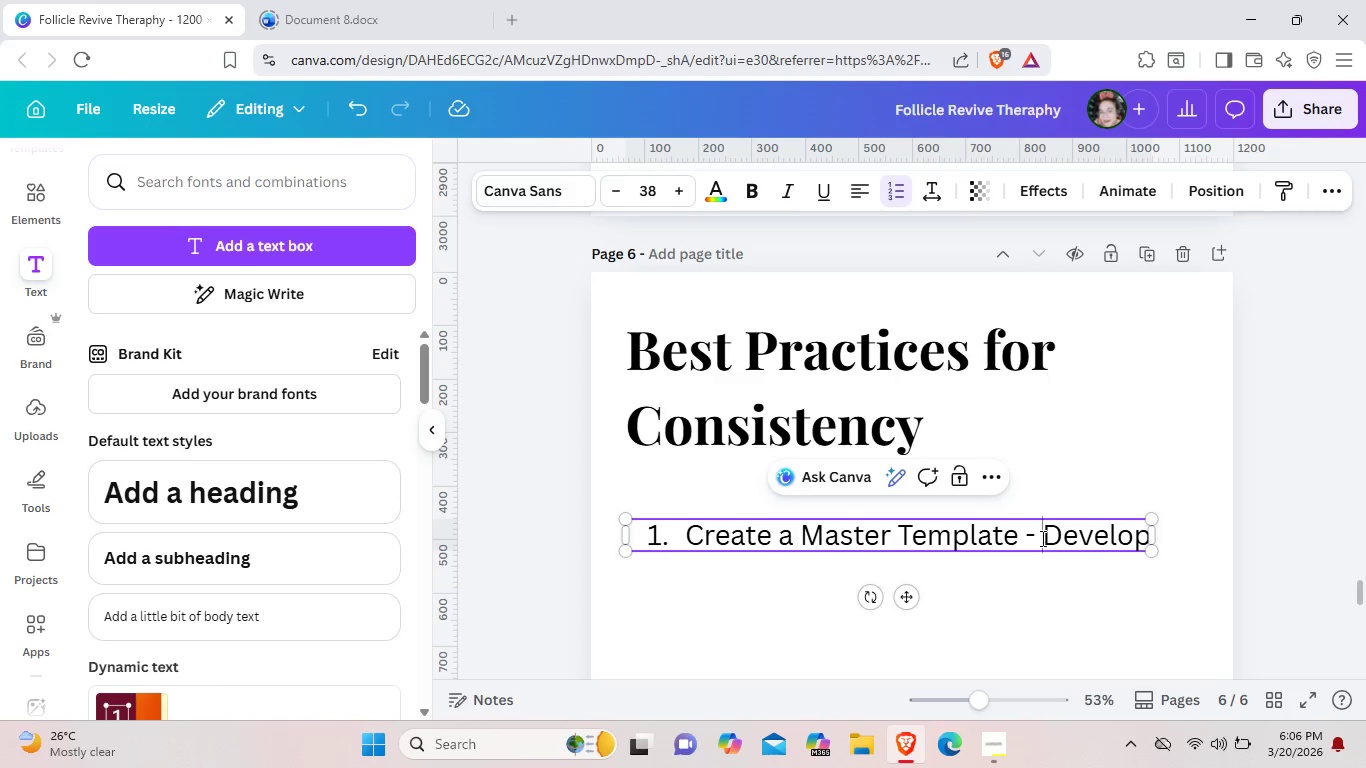 
key(Space)
 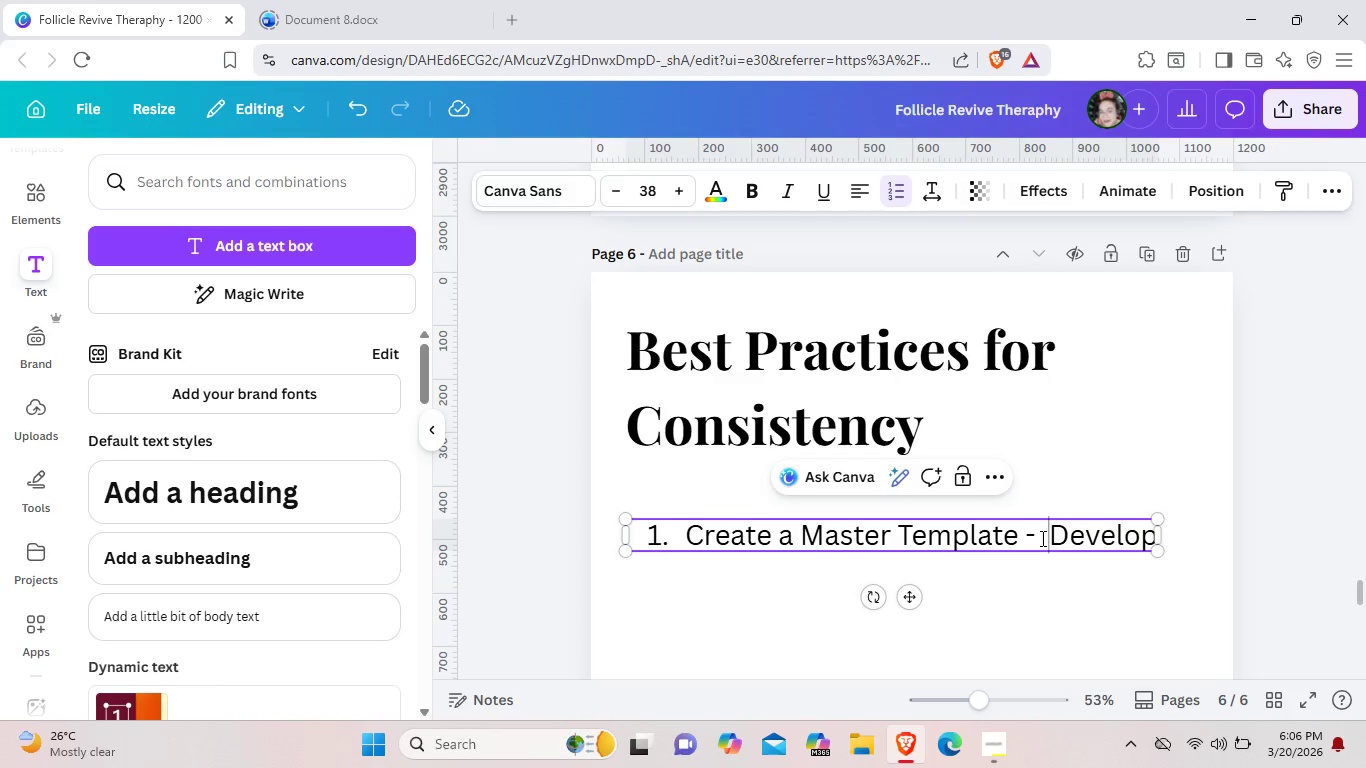 
key(Space)
 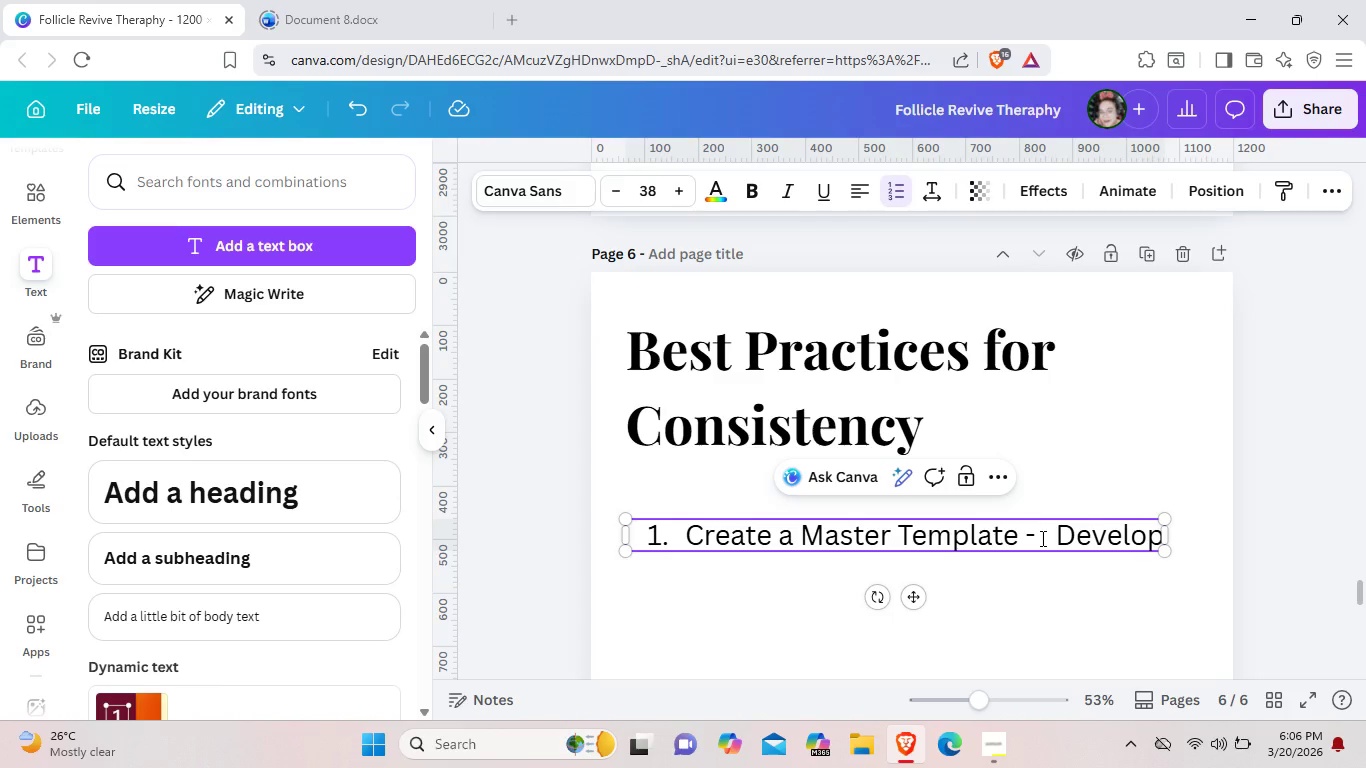 
key(Space)
 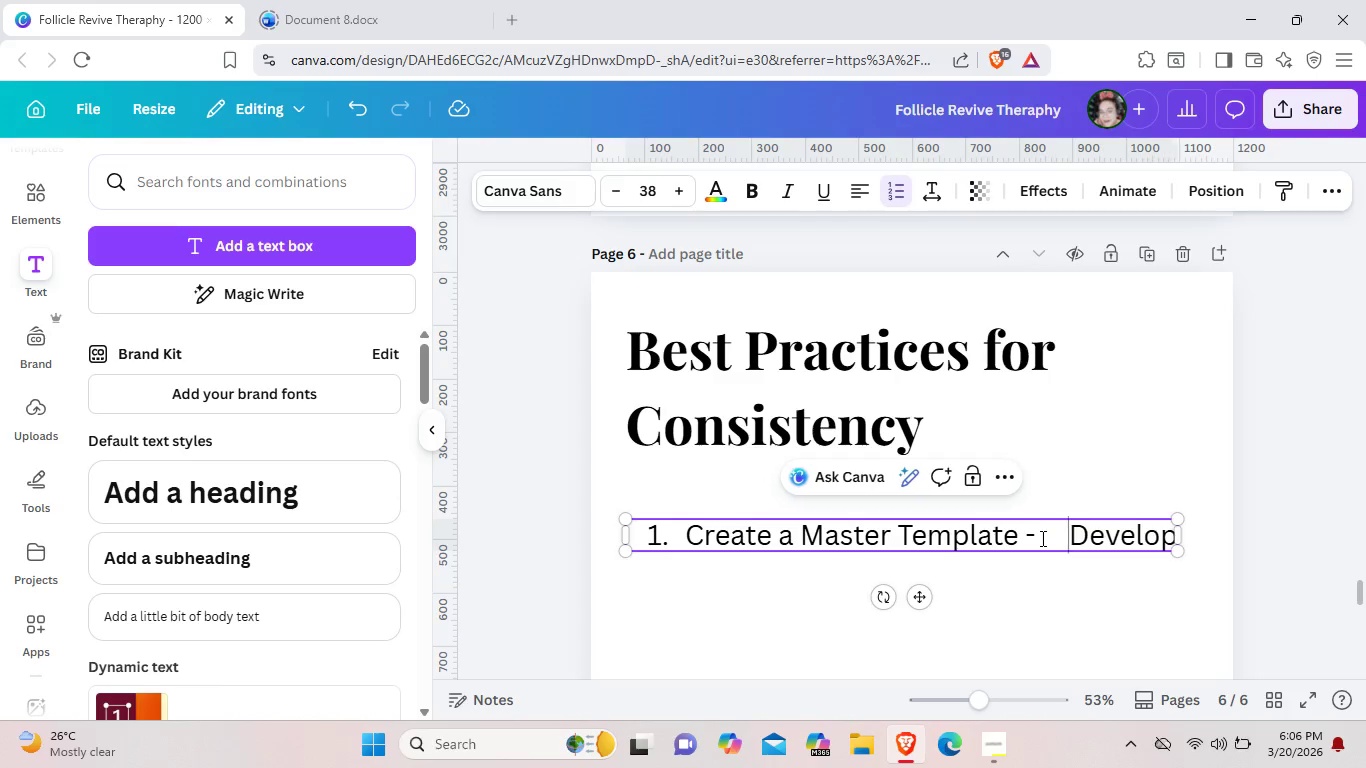 
key(Space)
 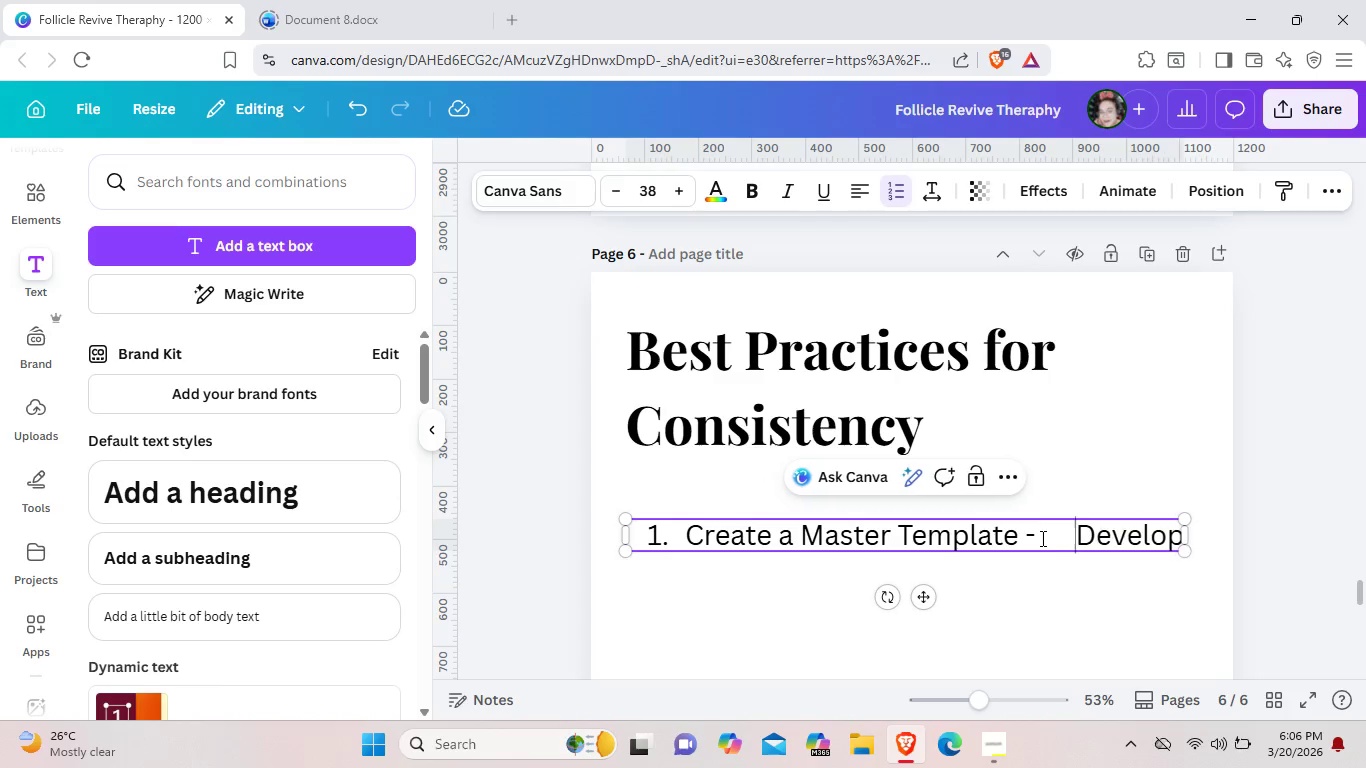 
key(Space)
 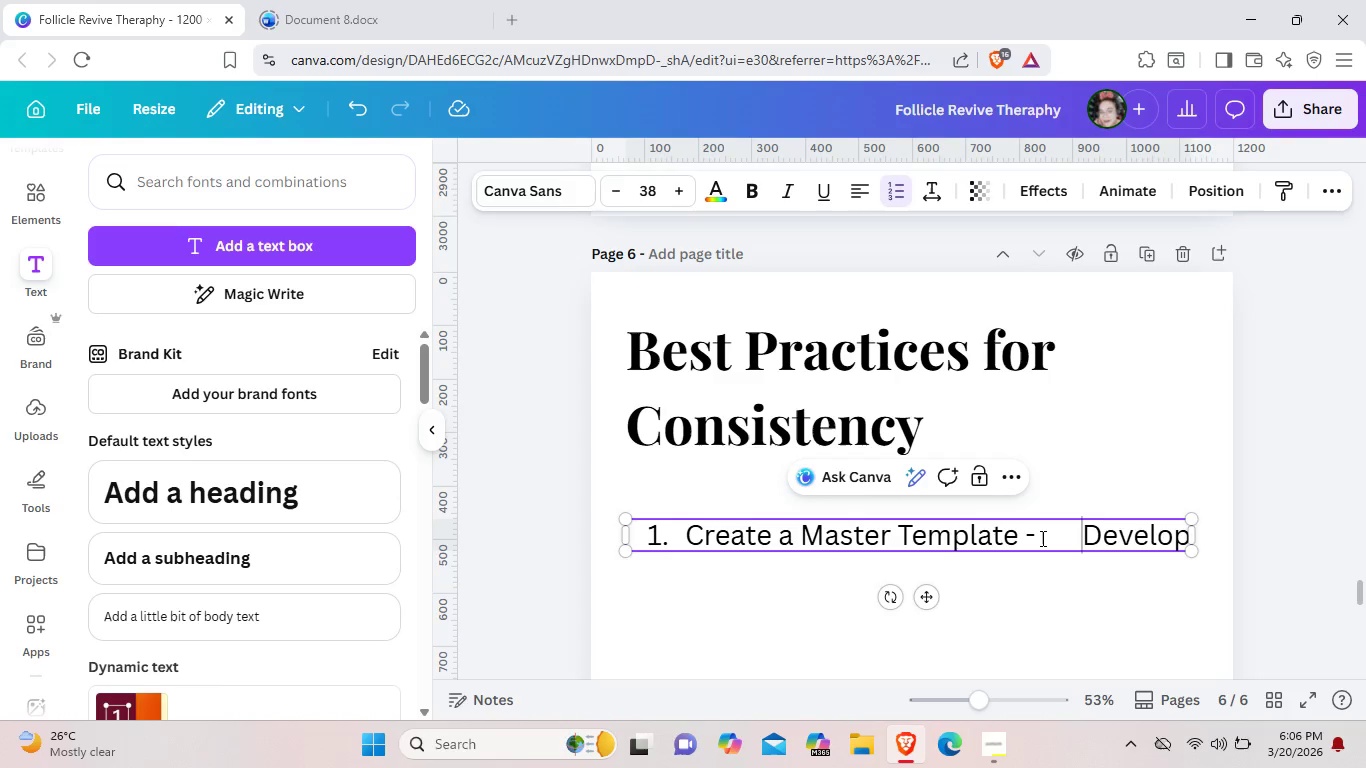 
key(Space)
 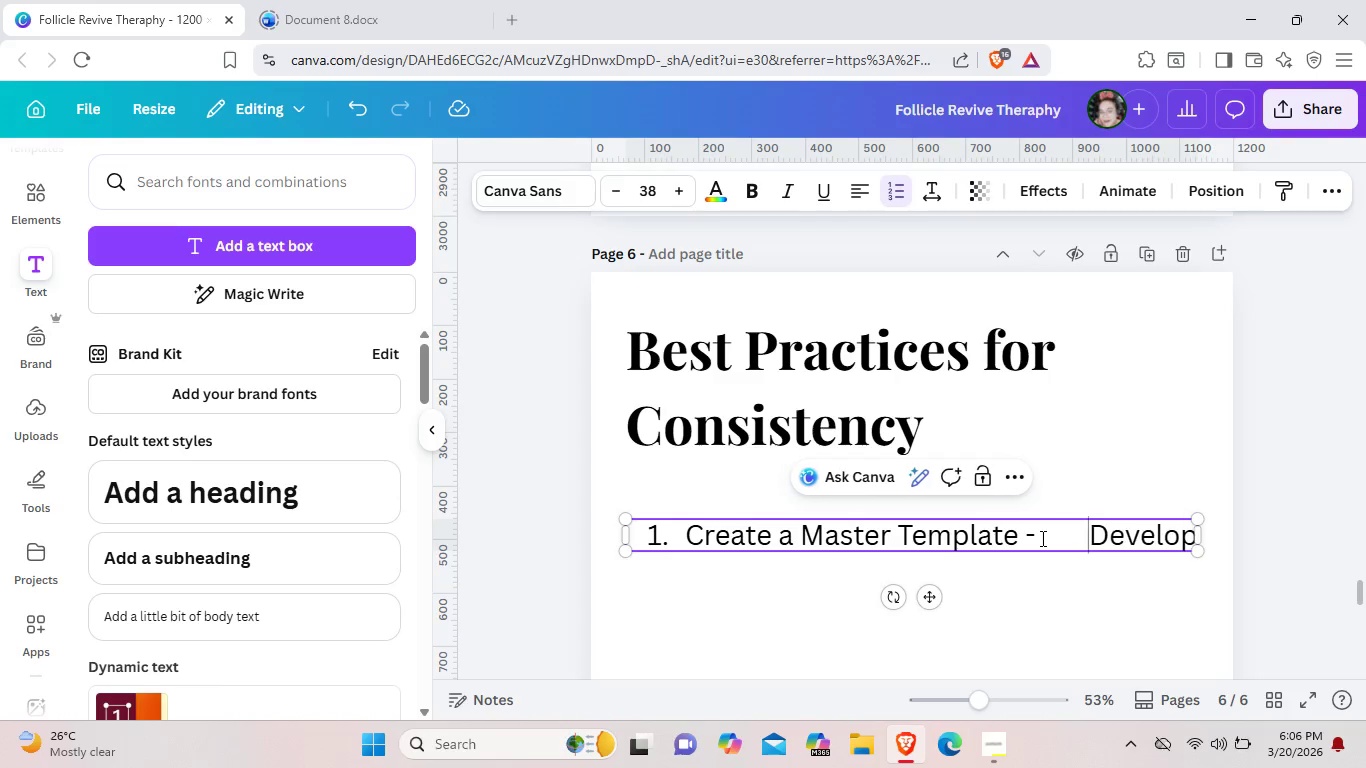 
key(Space)
 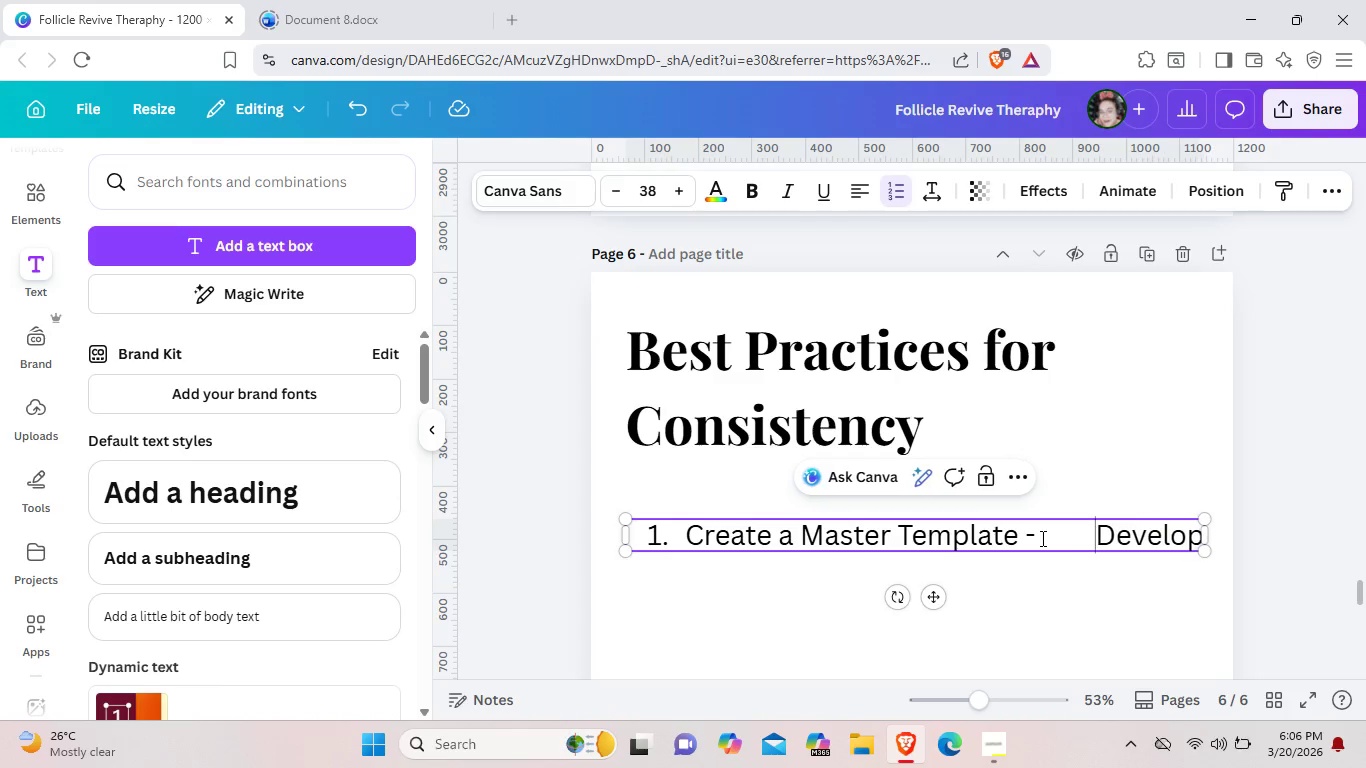 
key(Space)
 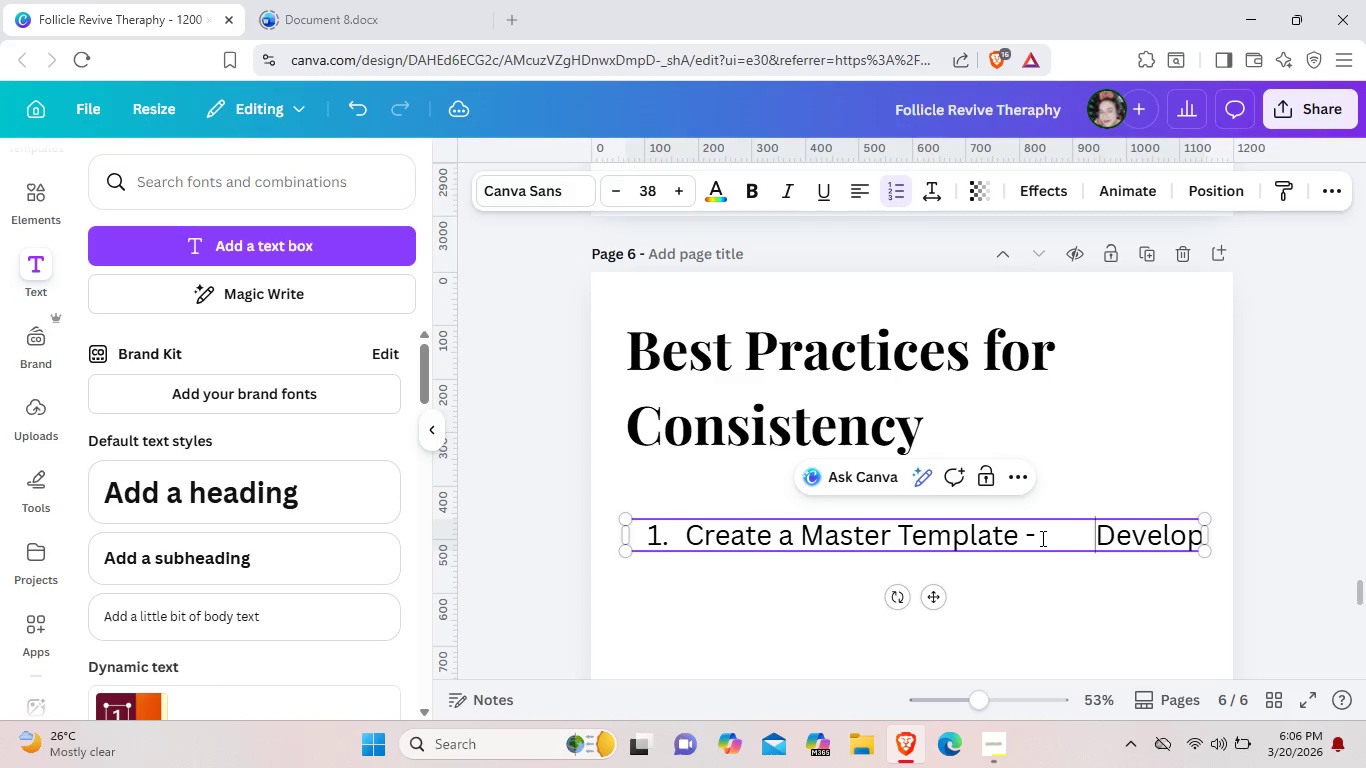 
key(Space)
 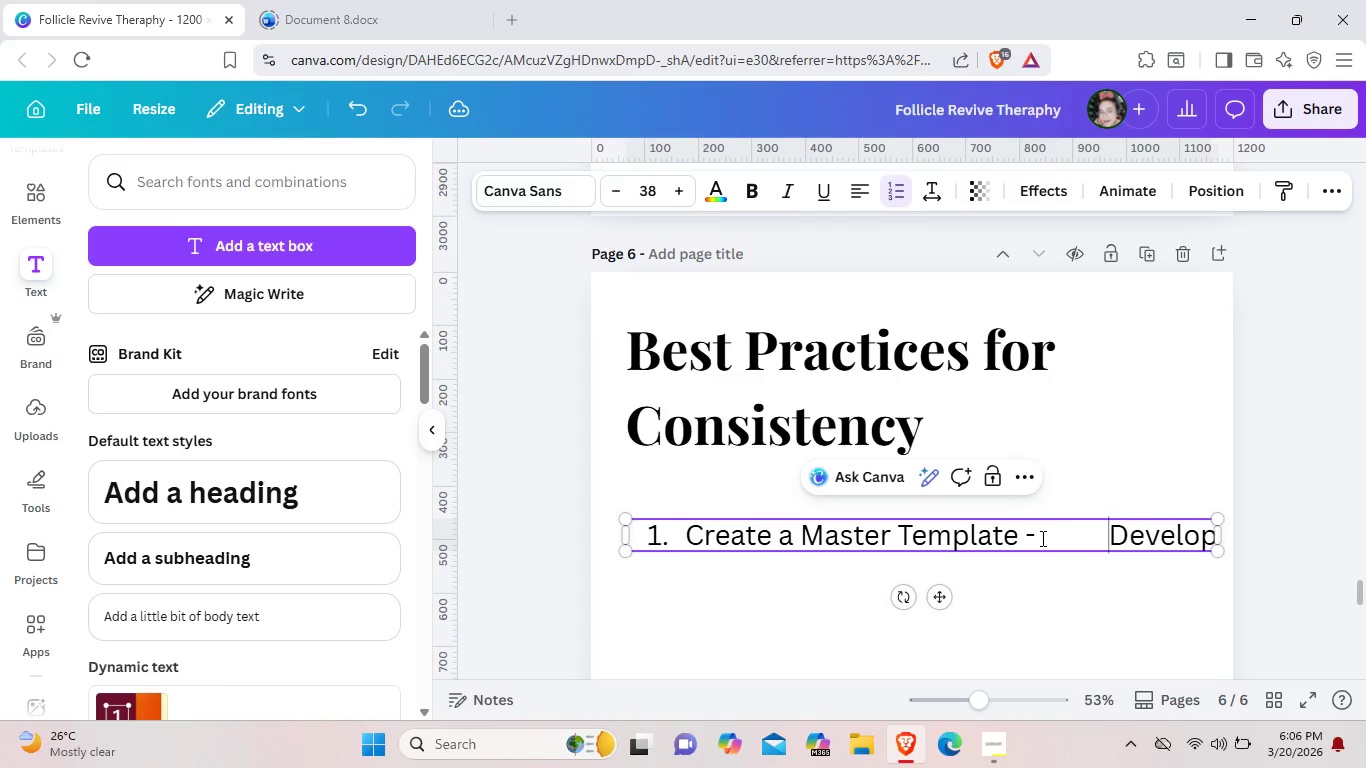 
key(Space)
 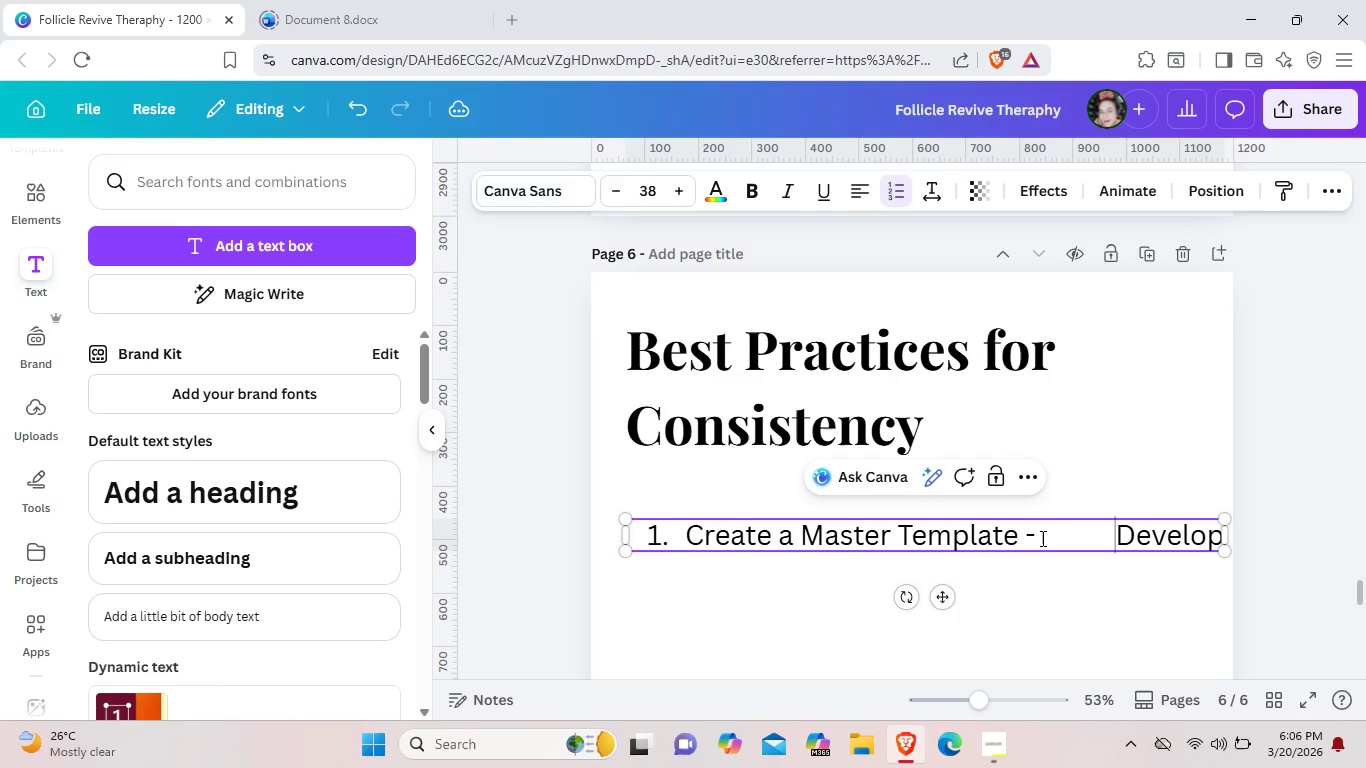 
key(Space)
 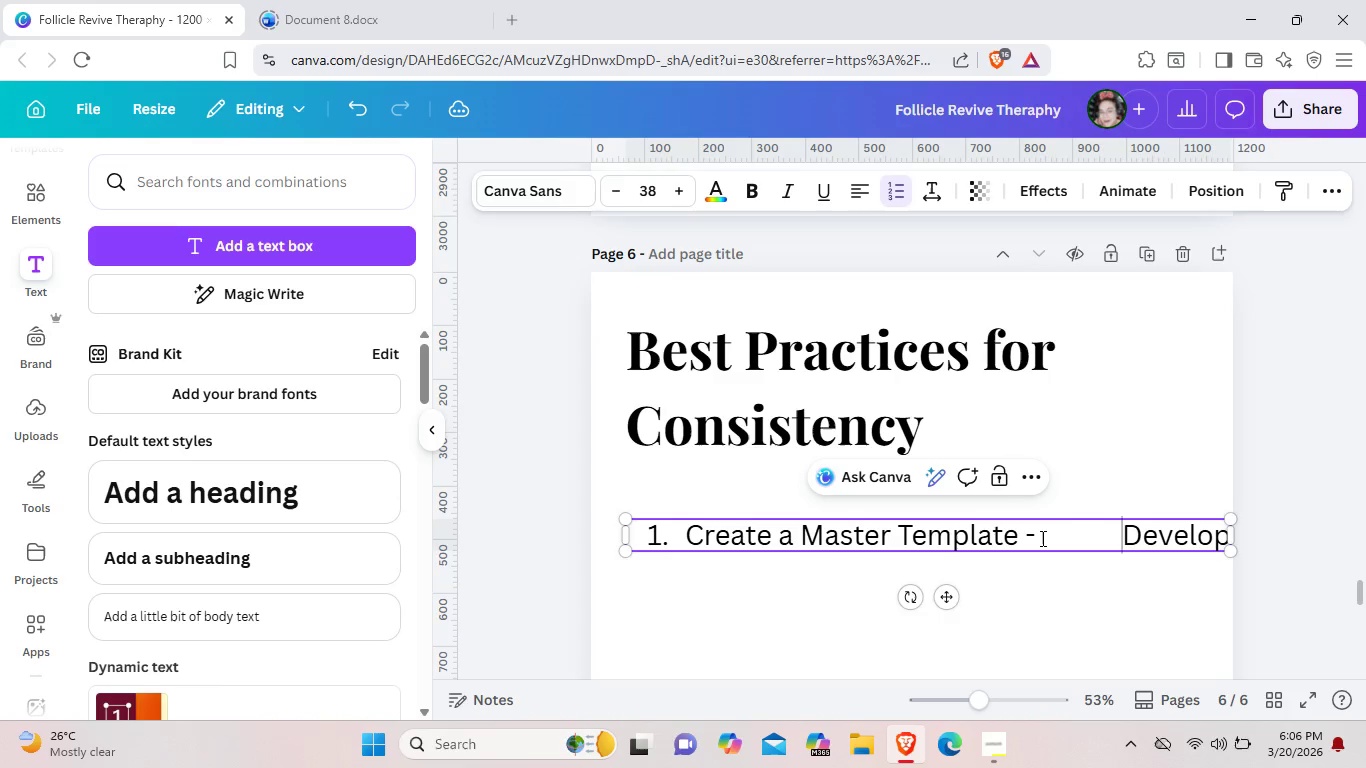 
key(Space)
 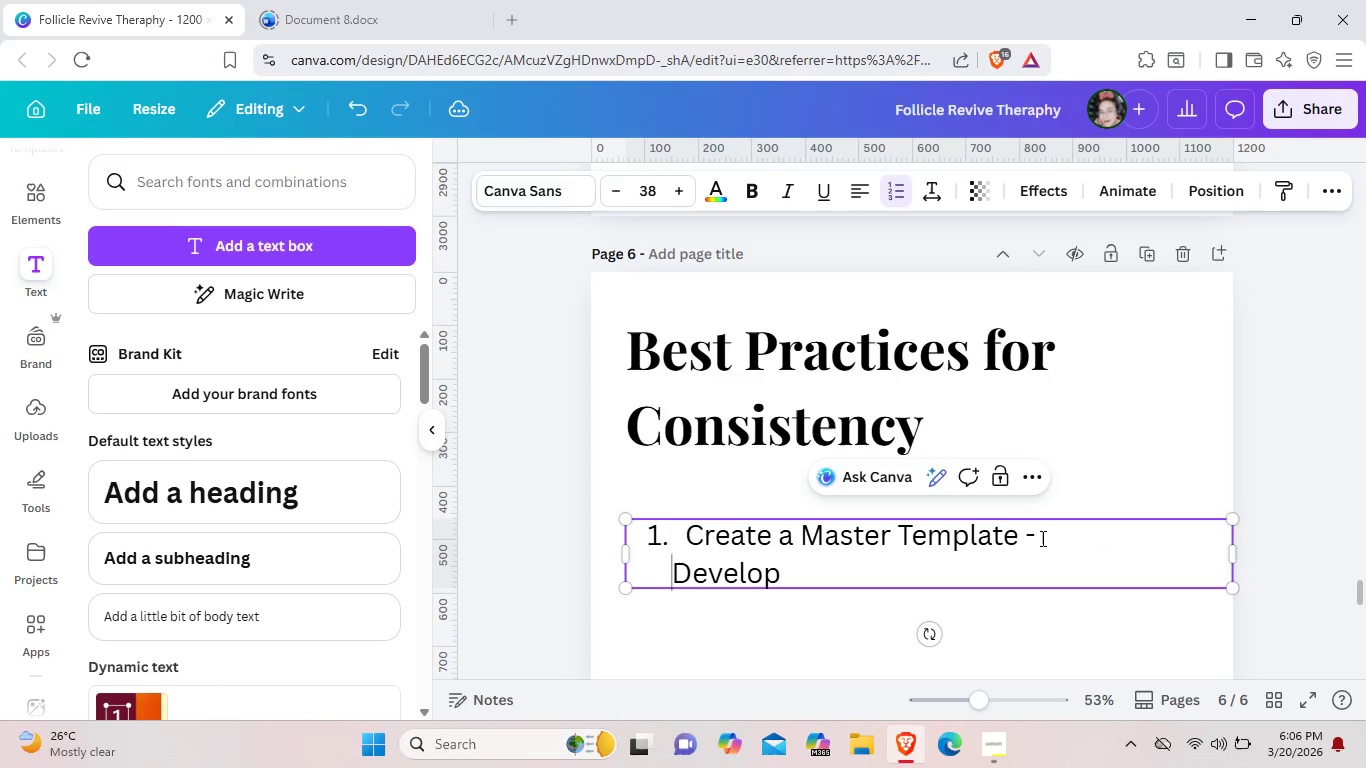 
key(Space)
 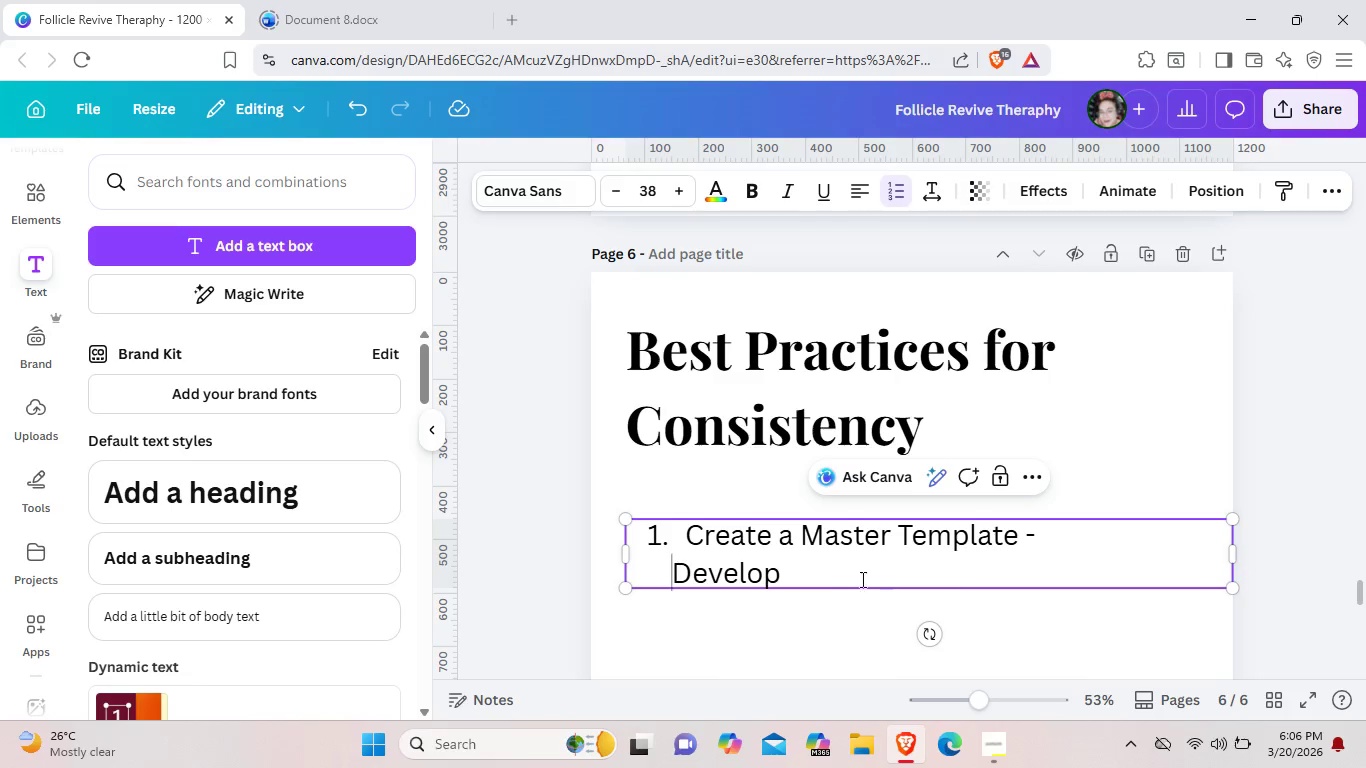 
left_click([823, 574])
 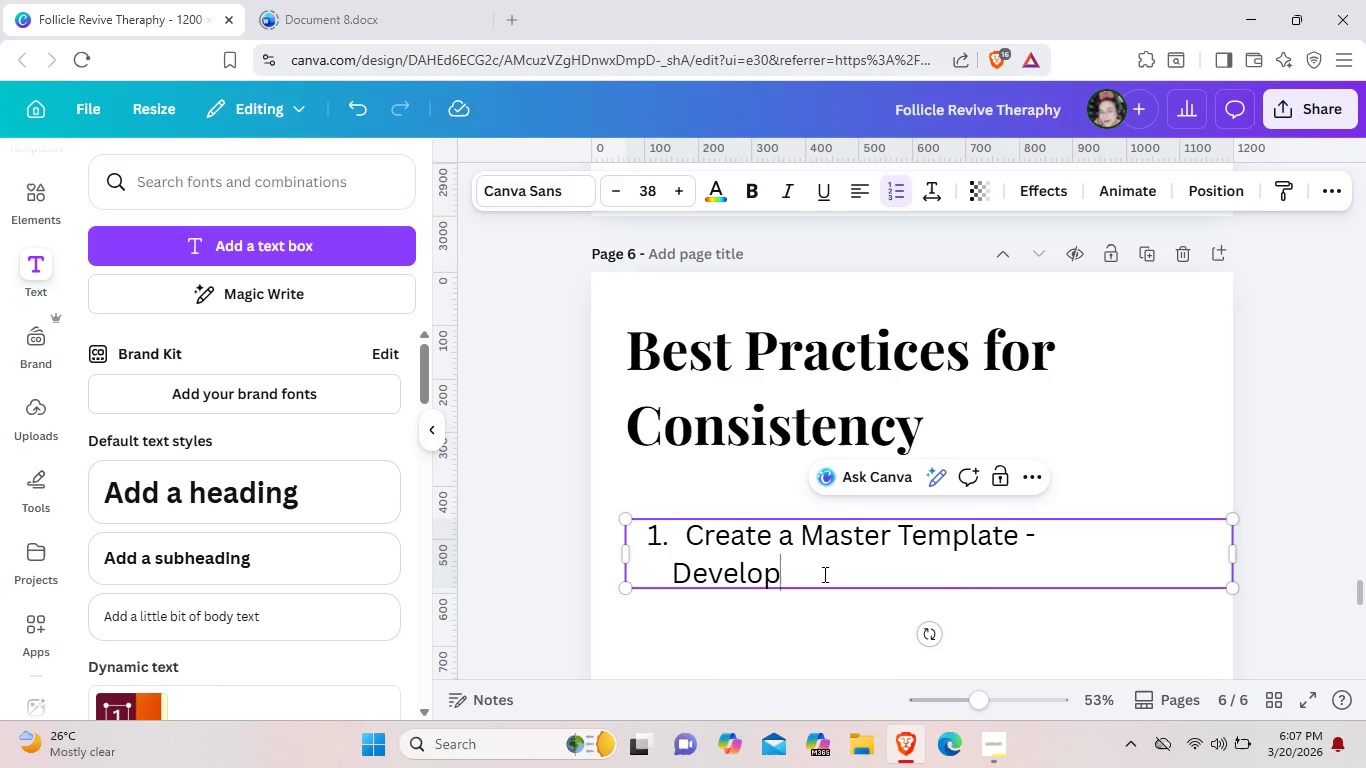 
type( a Canva template or design system file that locks in these specifications.)
 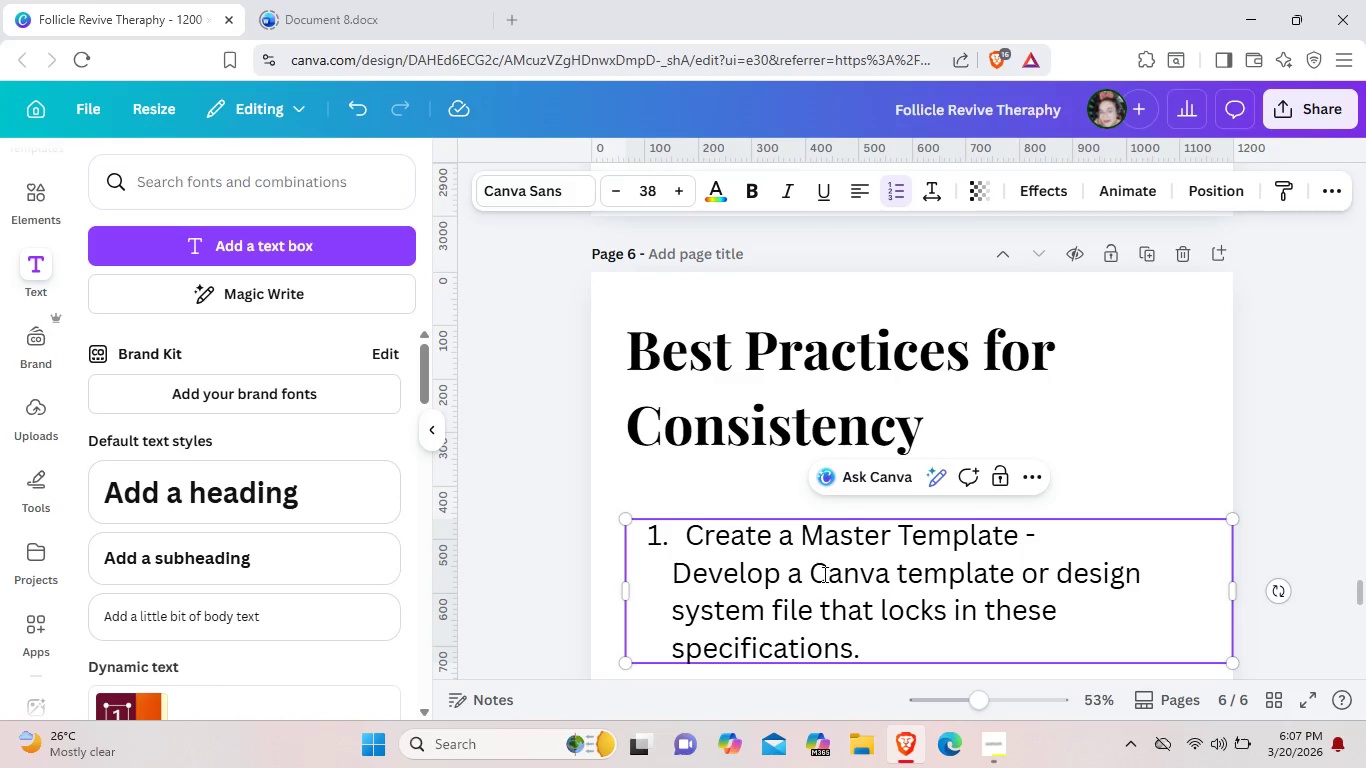 
key(Enter)
 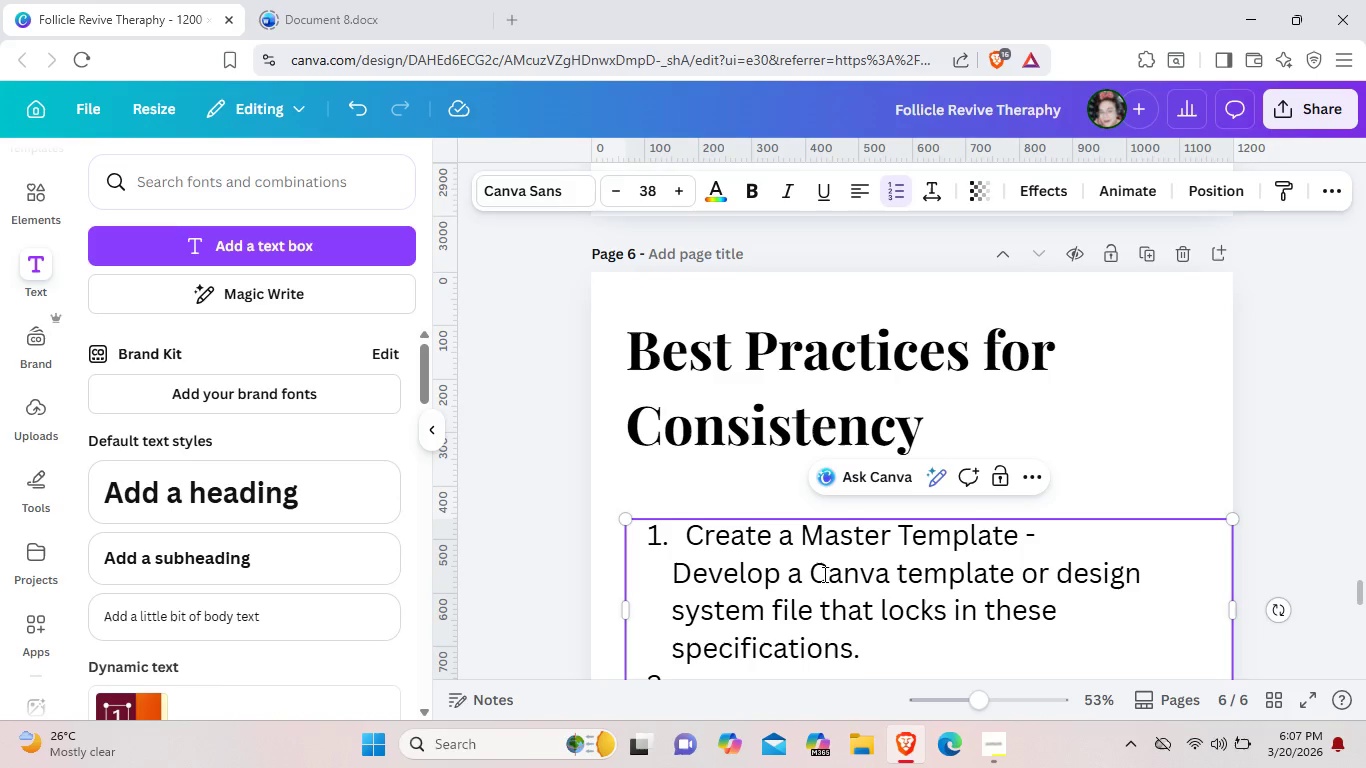 
scroll: coordinate [823, 574], scroll_direction: down, amount: 3.0
 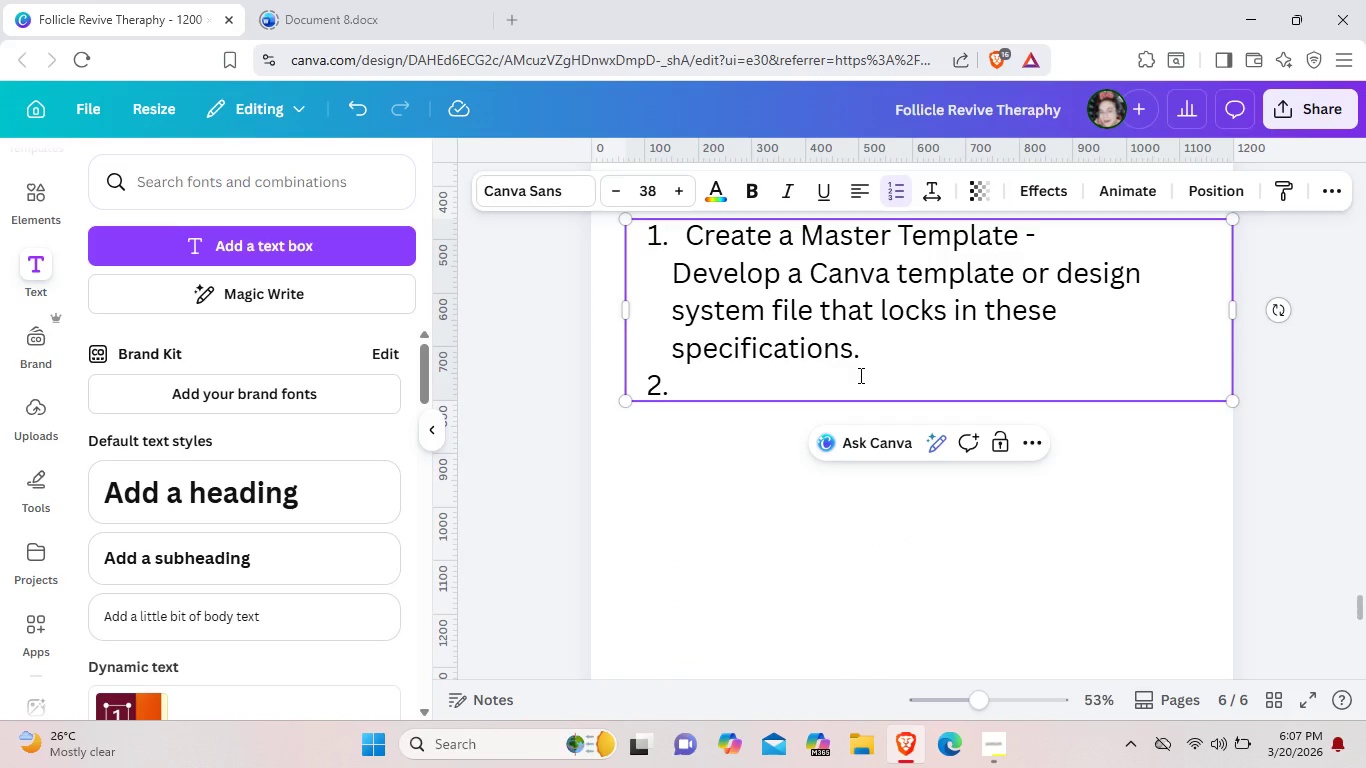 
type(Test Across Mediums p)
key(Backspace)
type(-Print smapl)
key(Backspace)
key(Backspace)
key(Backspace)
key(Backspace)
type(amples)
 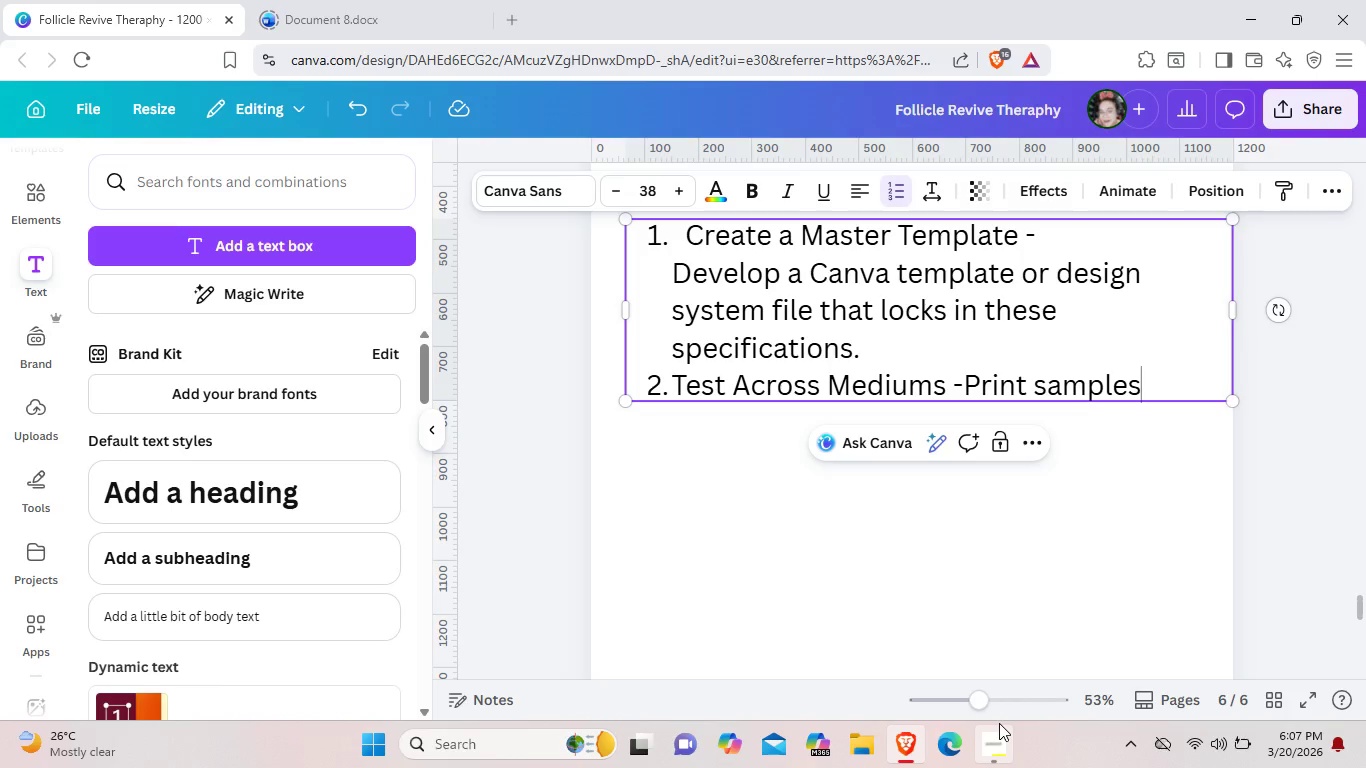 
left_click([1000, 723])